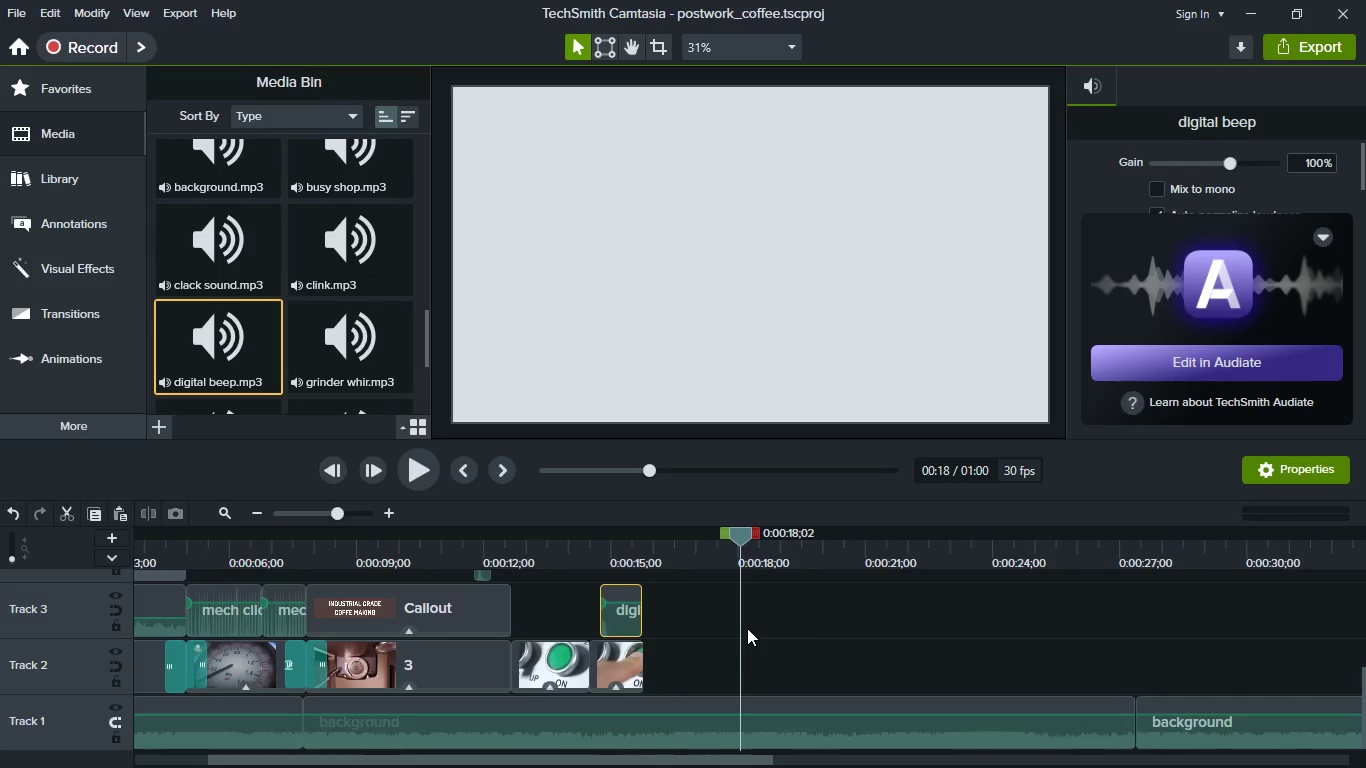 
wait(5.08)
 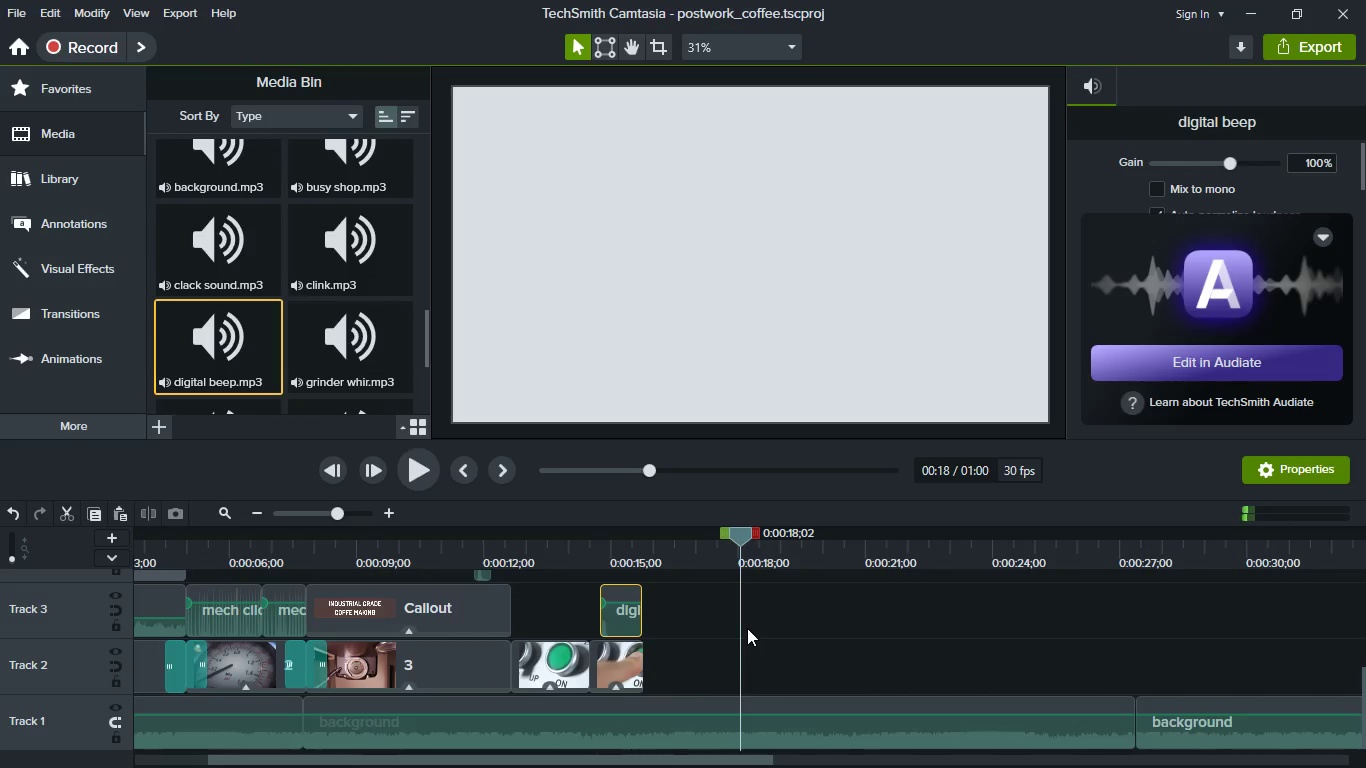 
left_click_drag(start_coordinate=[740, 531], to_coordinate=[648, 553])
 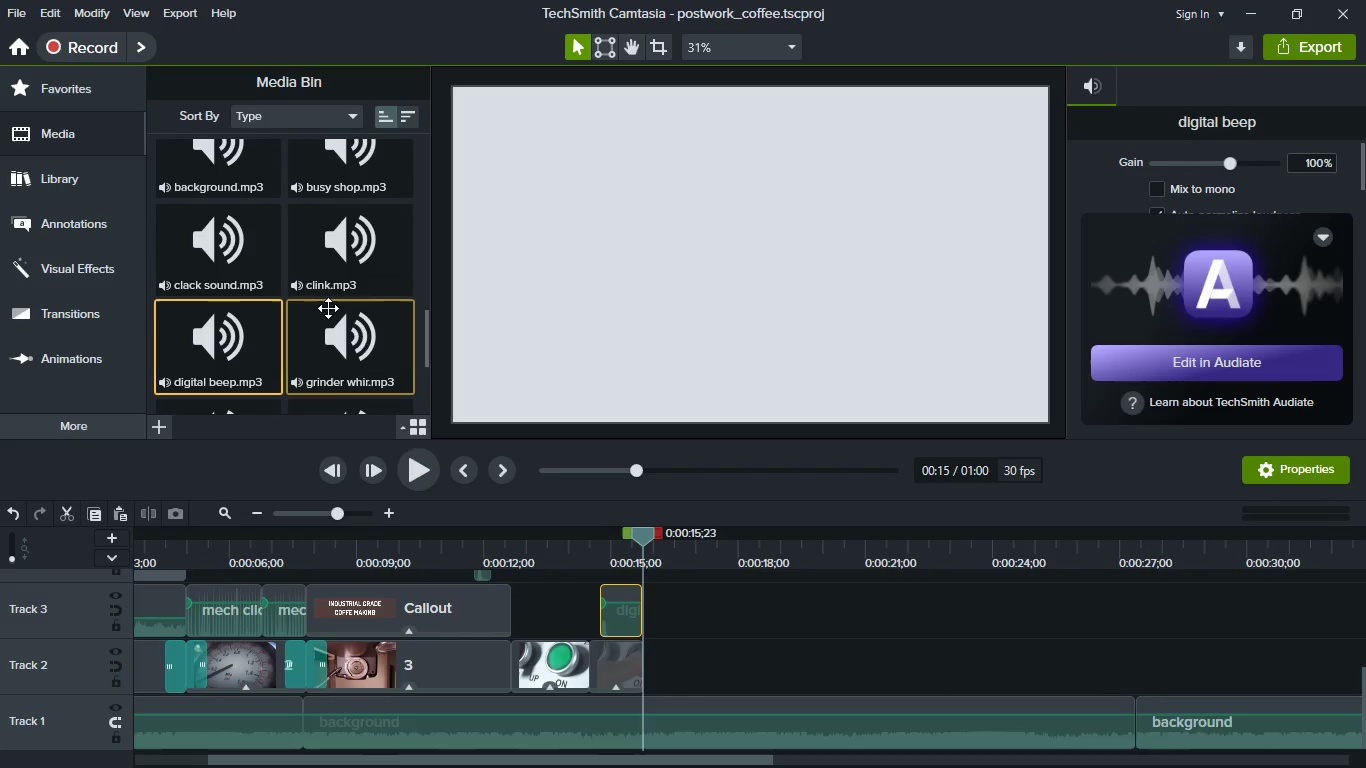 
scroll: coordinate [330, 290], scroll_direction: down, amount: 1.0
 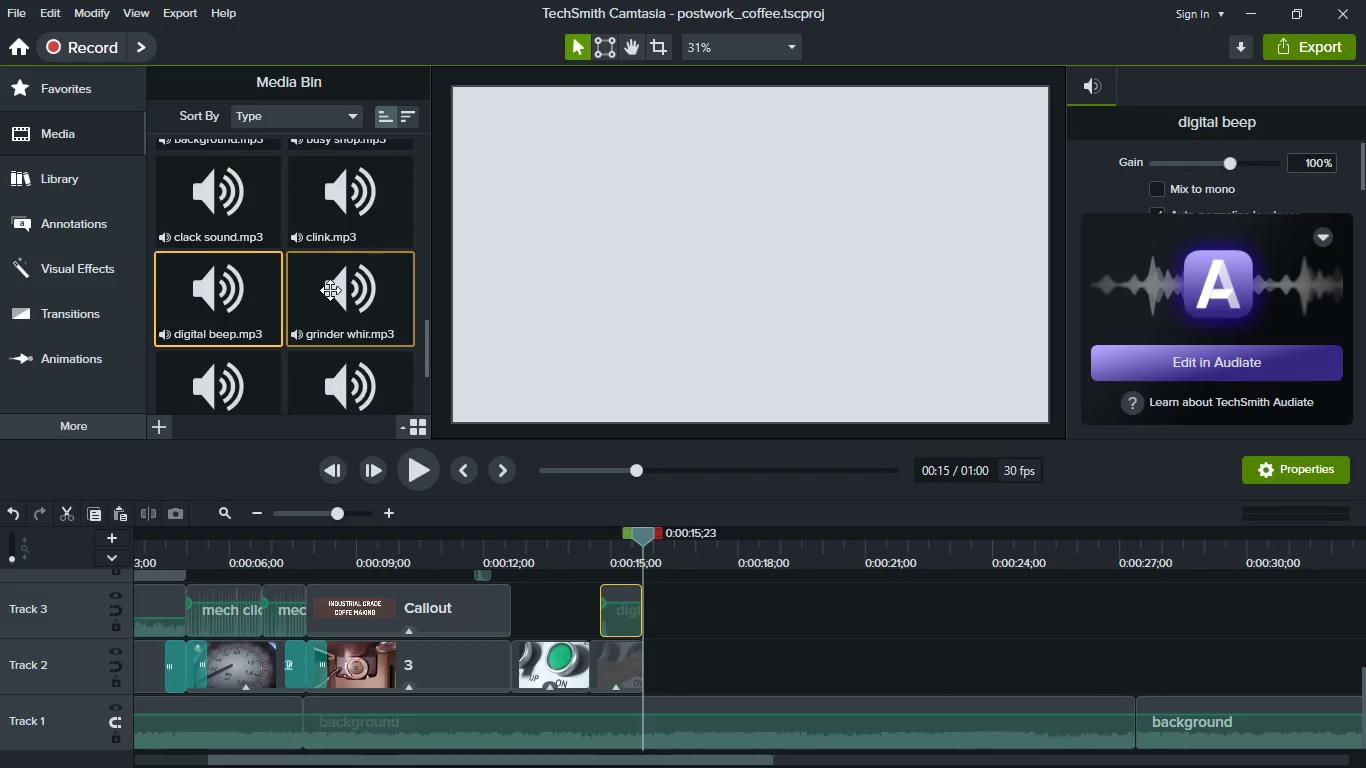 
left_click_drag(start_coordinate=[330, 290], to_coordinate=[677, 615])
 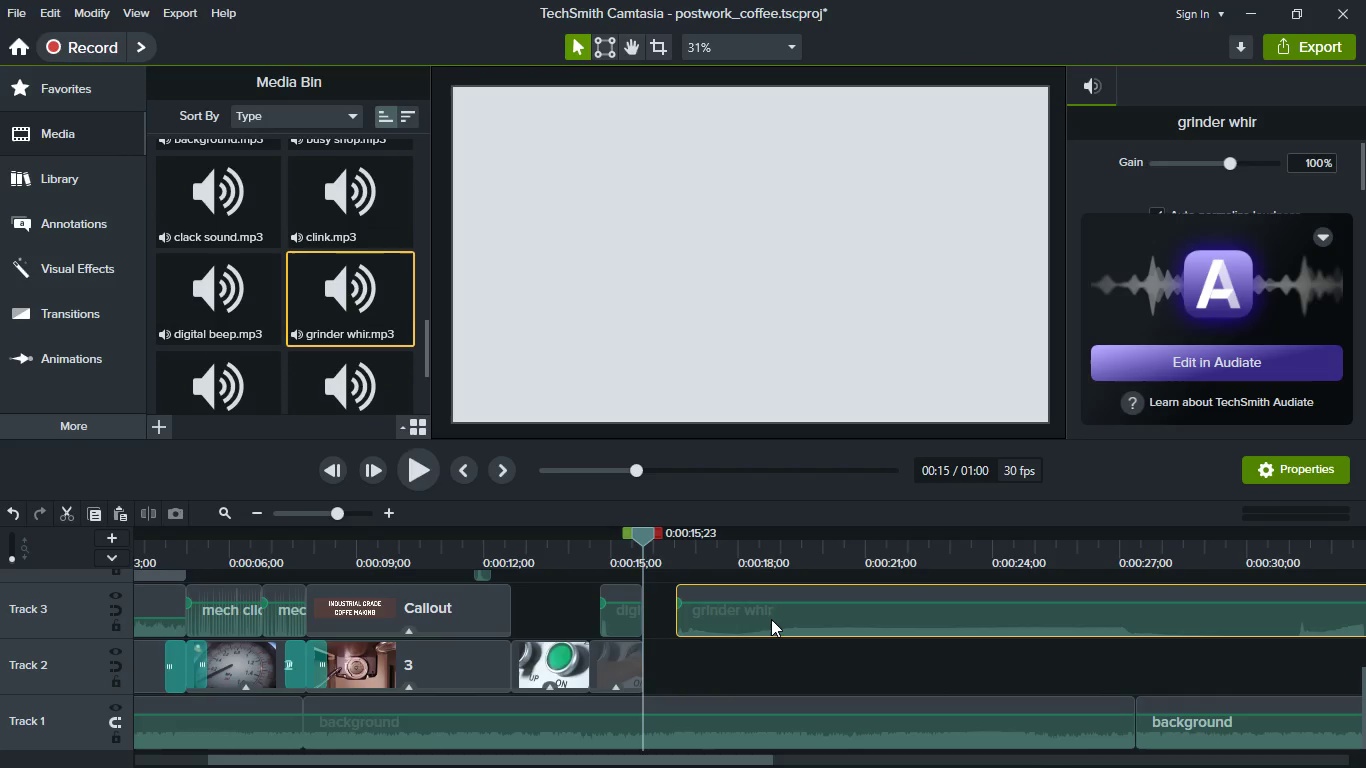 
left_click_drag(start_coordinate=[771, 619], to_coordinate=[712, 617])
 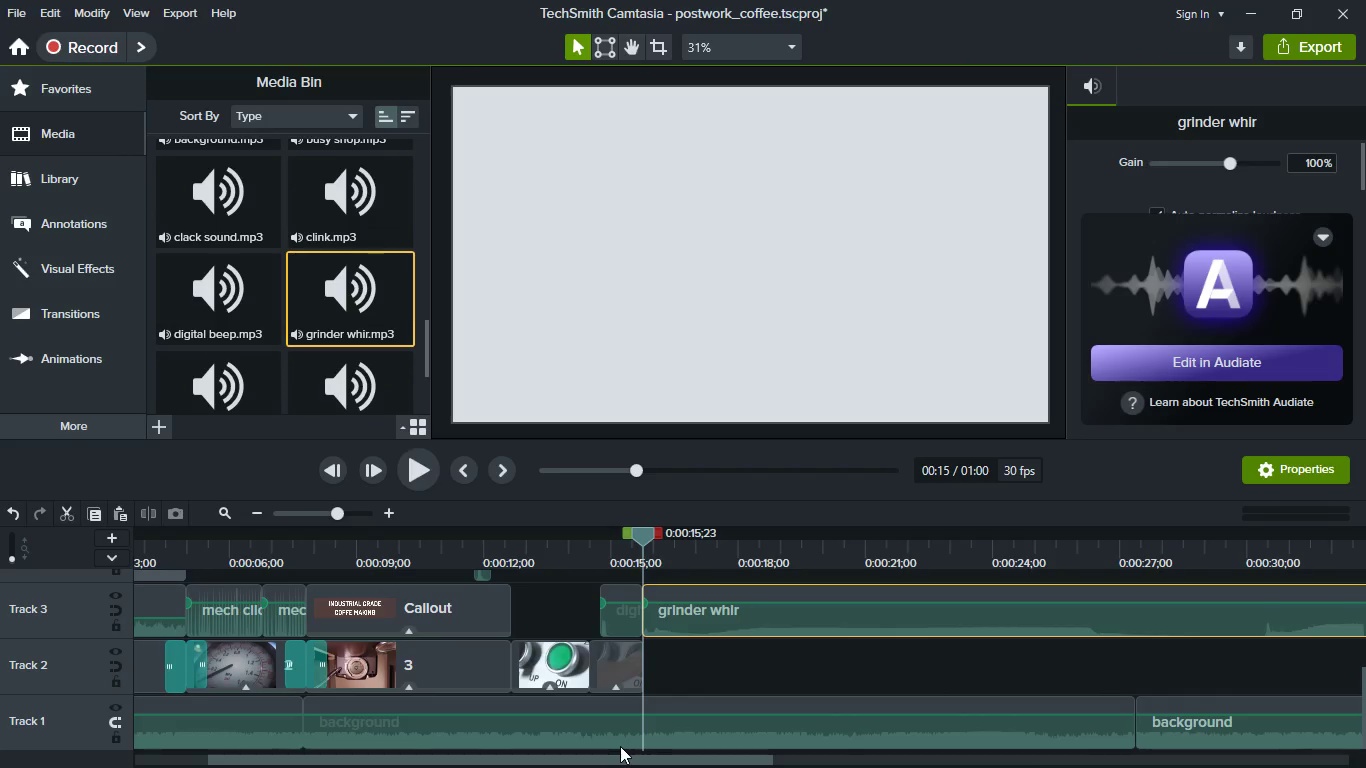 
key(Meta+MetaLeft)
 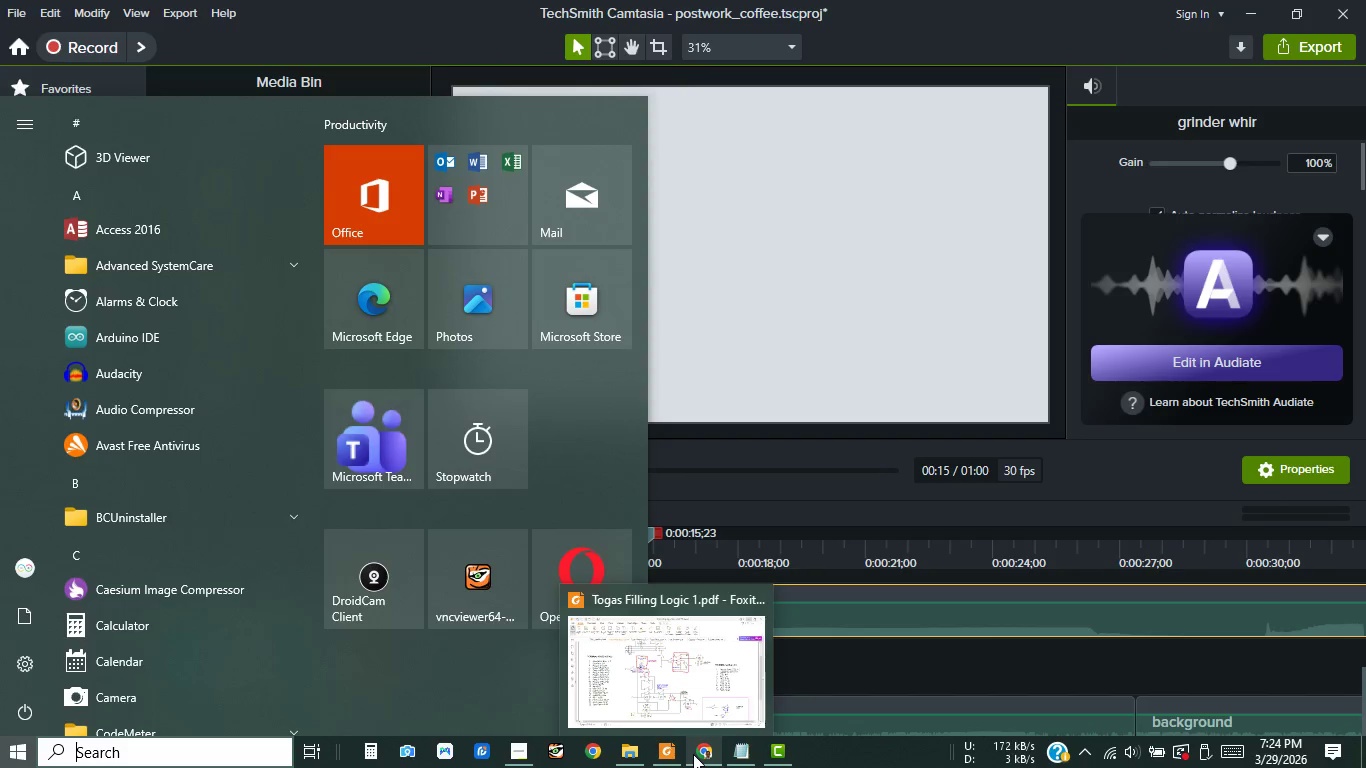 
left_click([693, 754])
 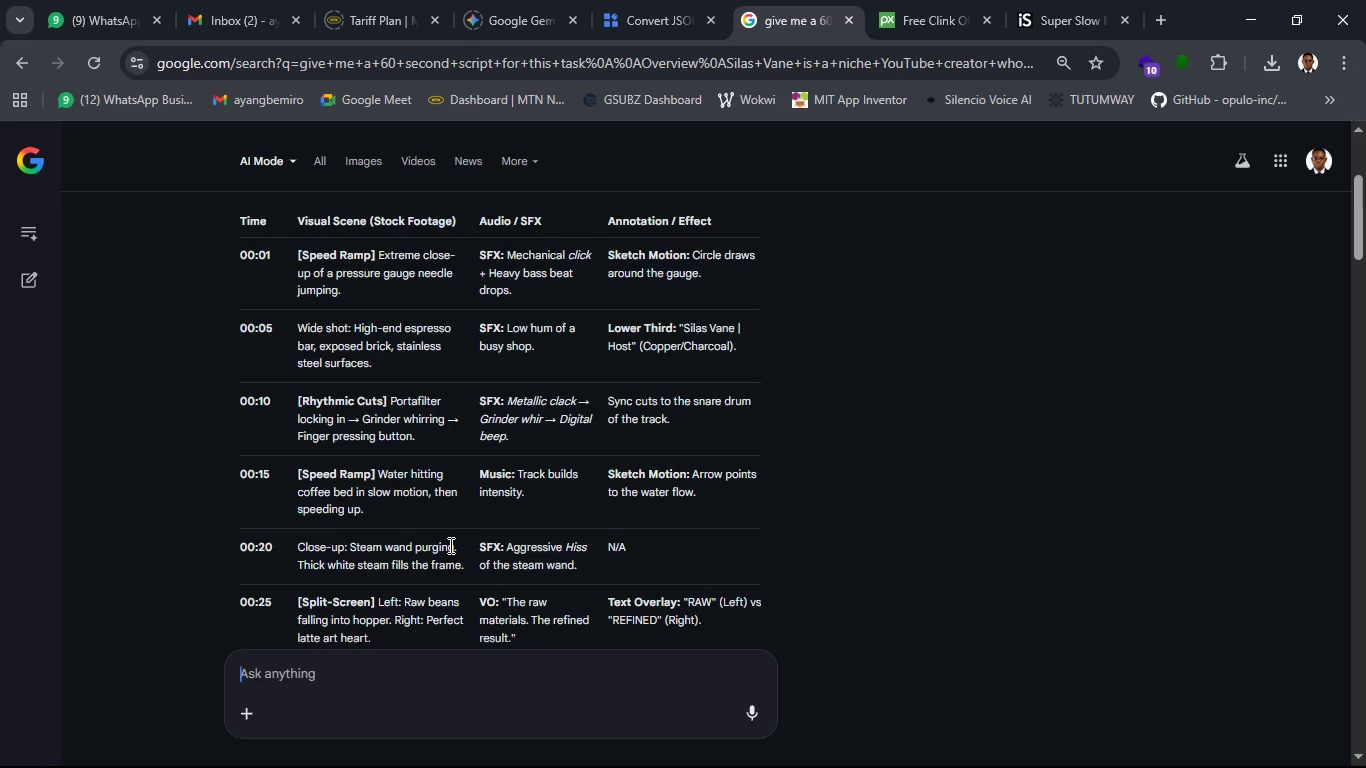 
wait(10.27)
 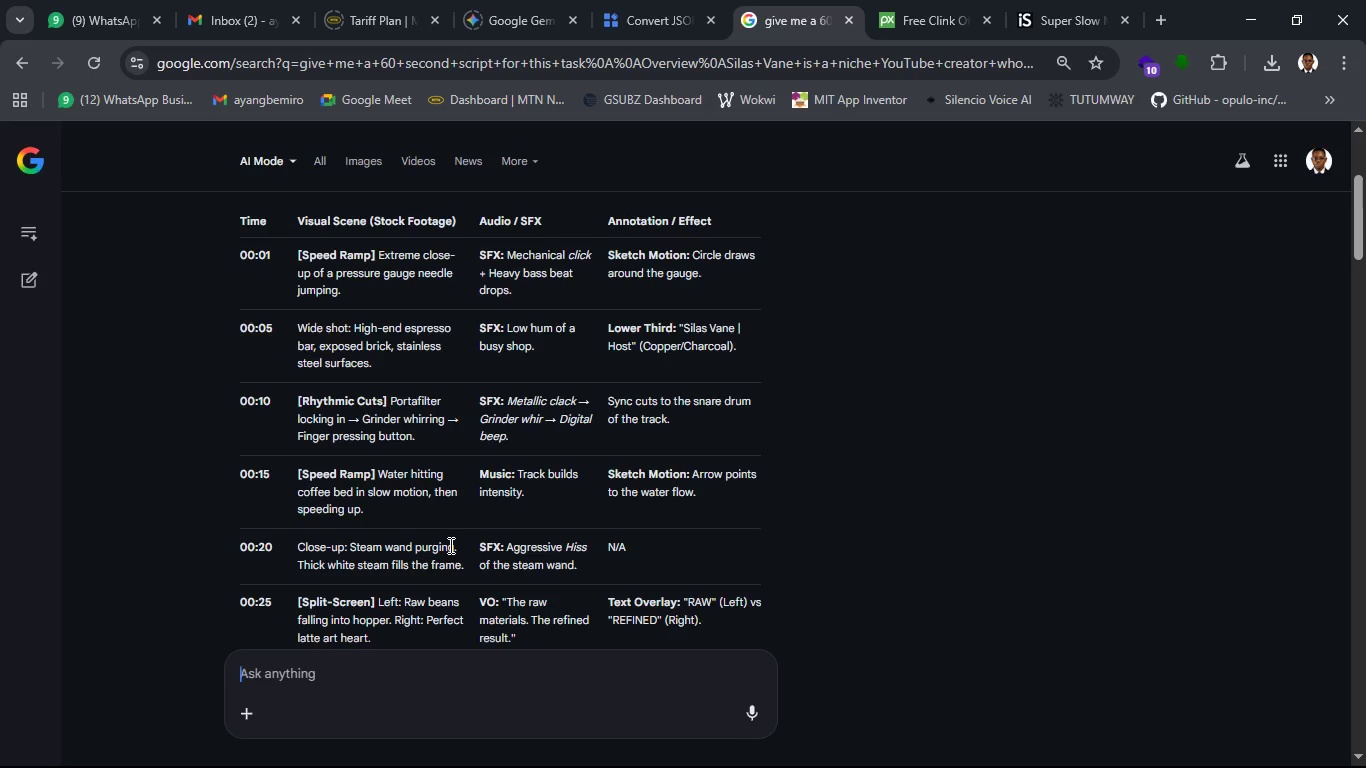 
left_click([1251, 20])
 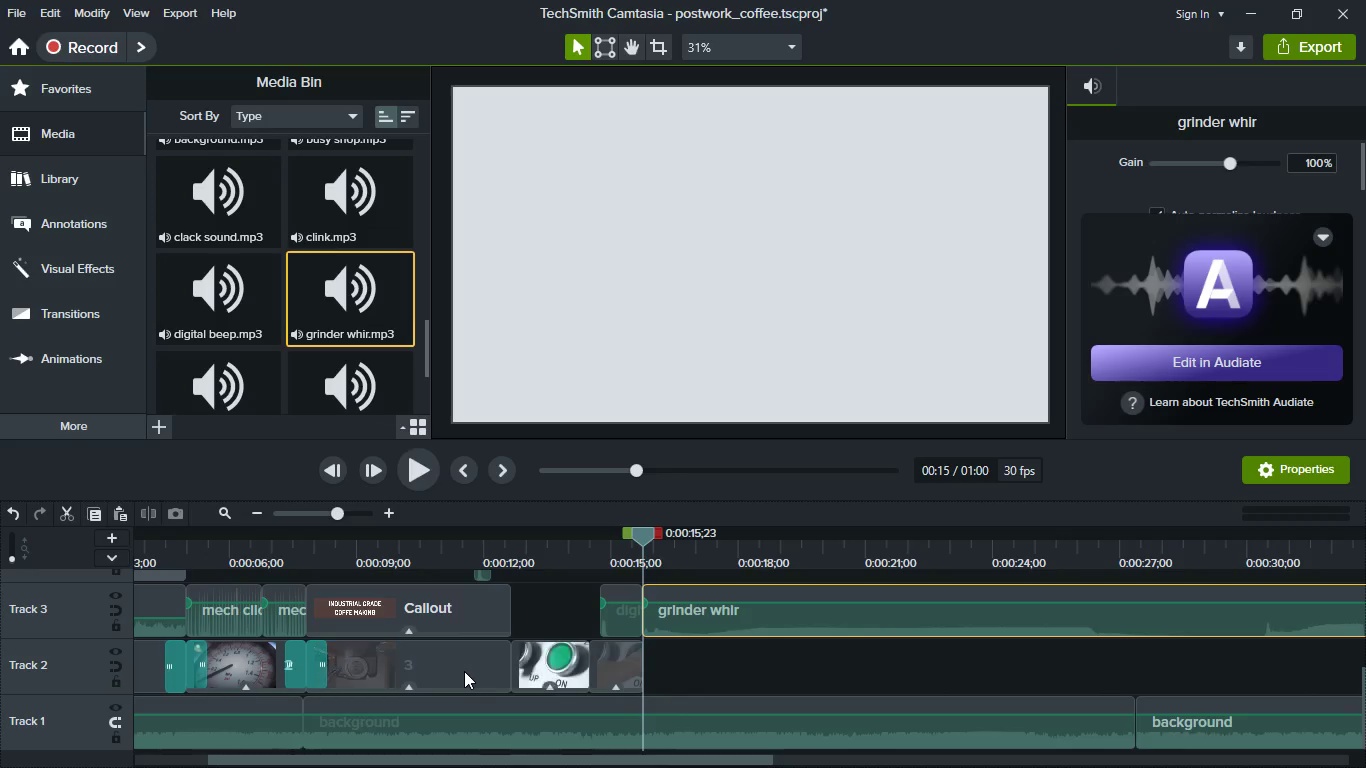 
wait(6.81)
 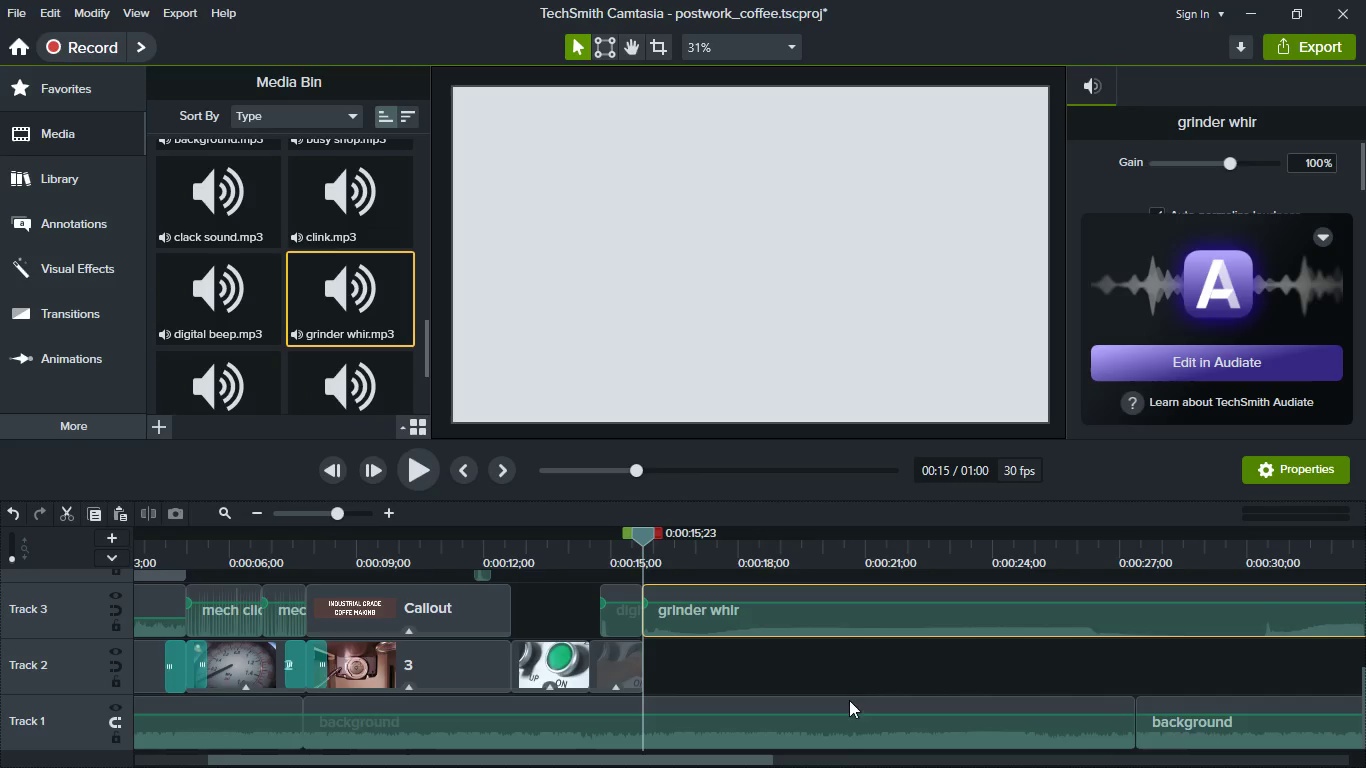 
left_click([556, 669])
 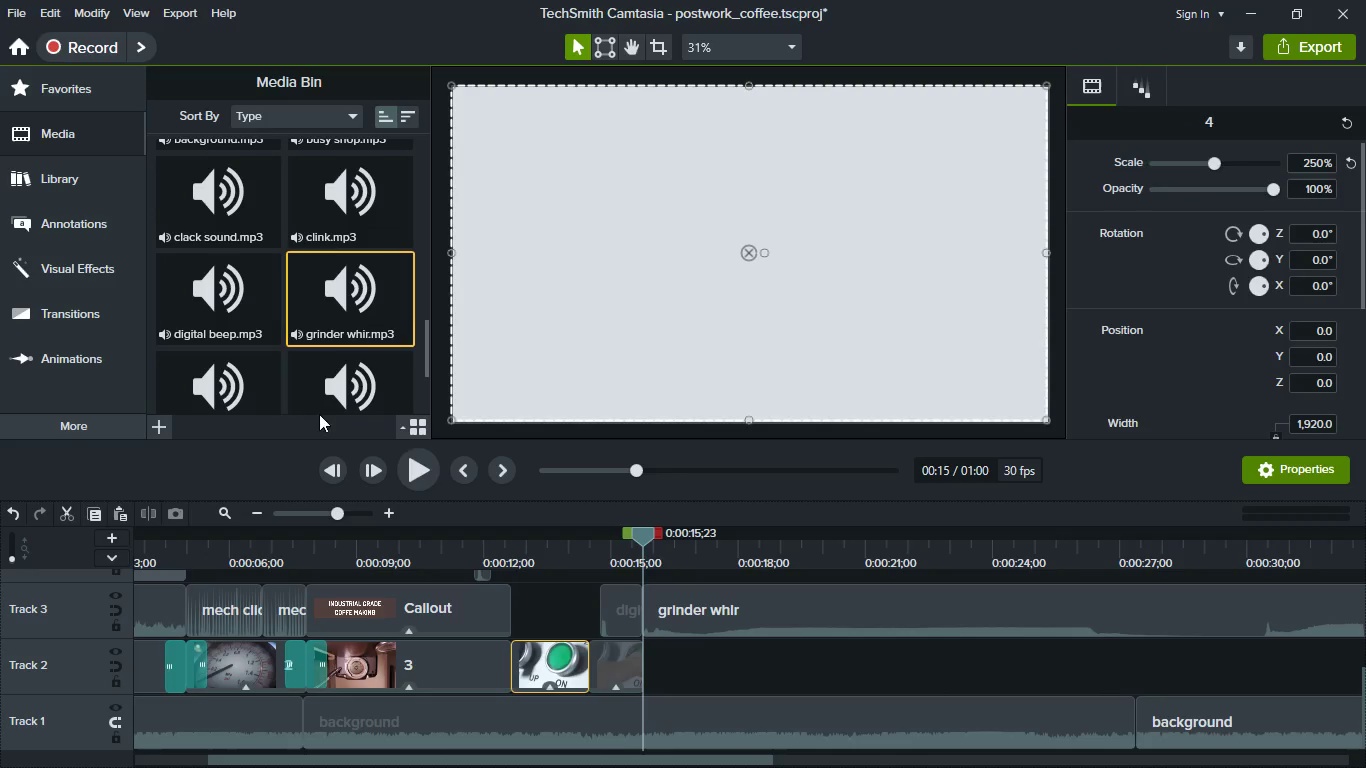 
scroll: coordinate [255, 291], scroll_direction: up, amount: 11.0
 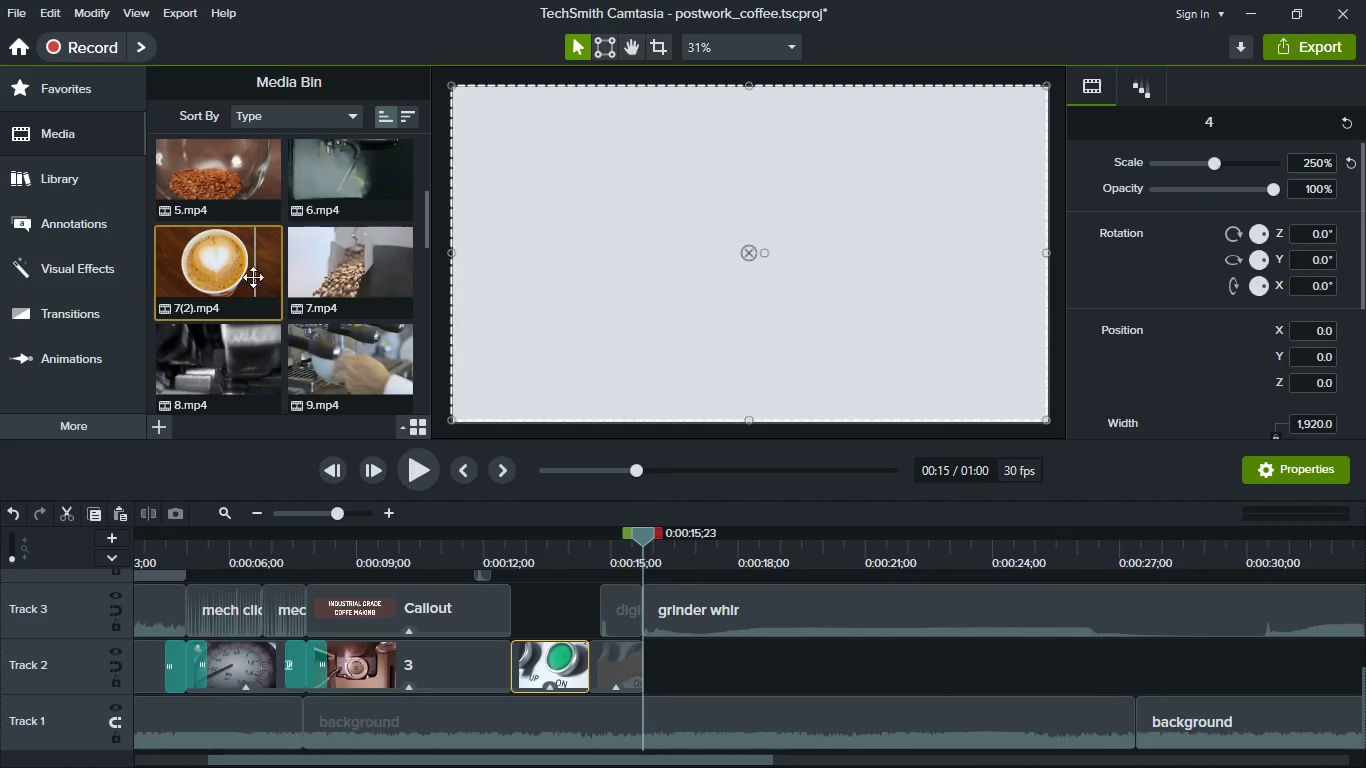 
left_click_drag(start_coordinate=[204, 169], to_coordinate=[706, 659])
 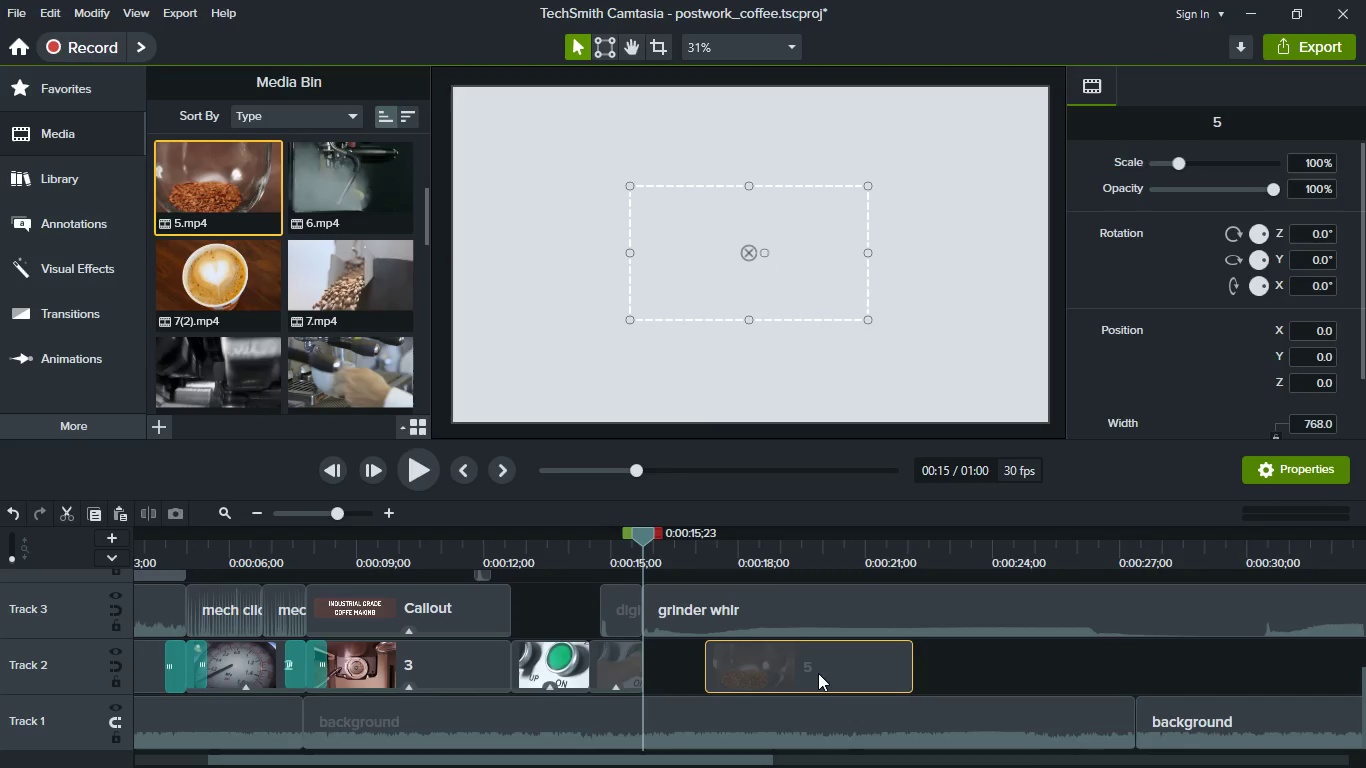 
left_click_drag(start_coordinate=[818, 673], to_coordinate=[675, 673])
 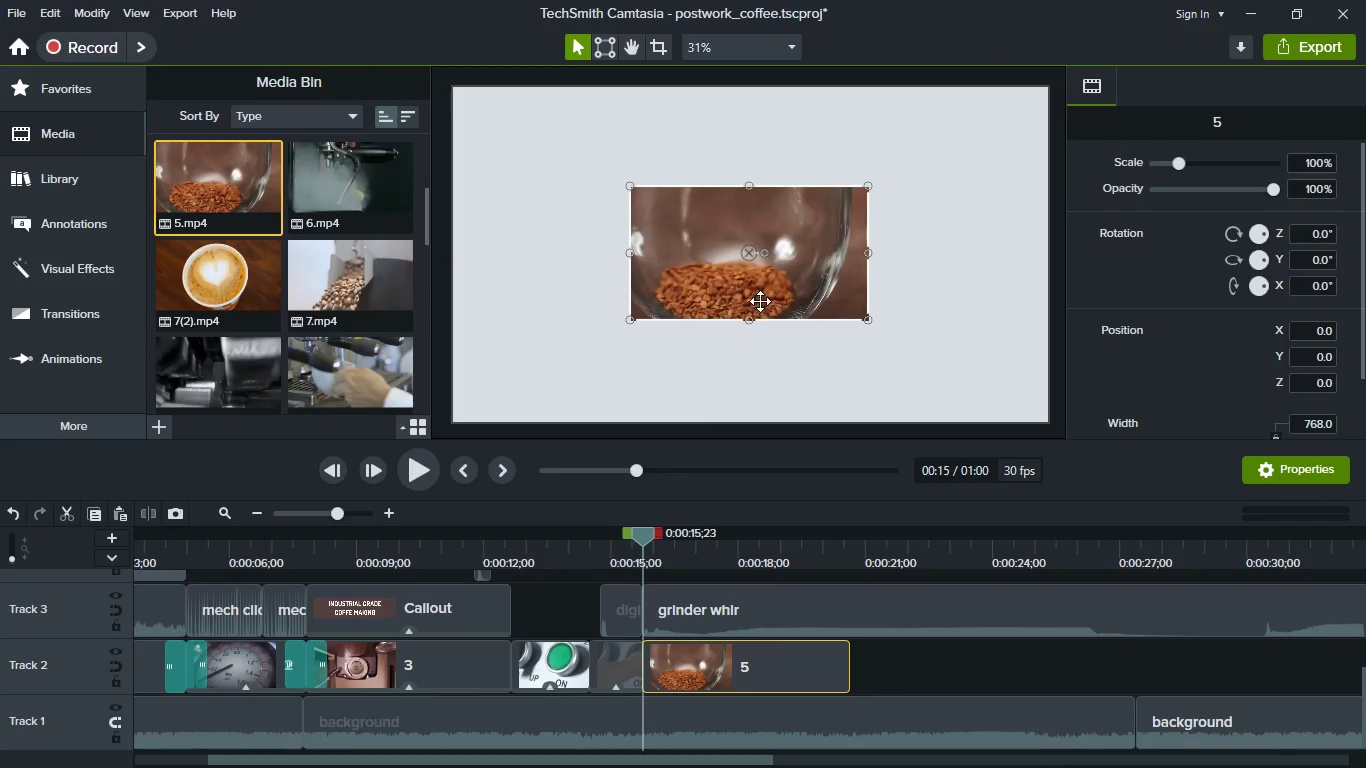 
right_click([766, 282])
 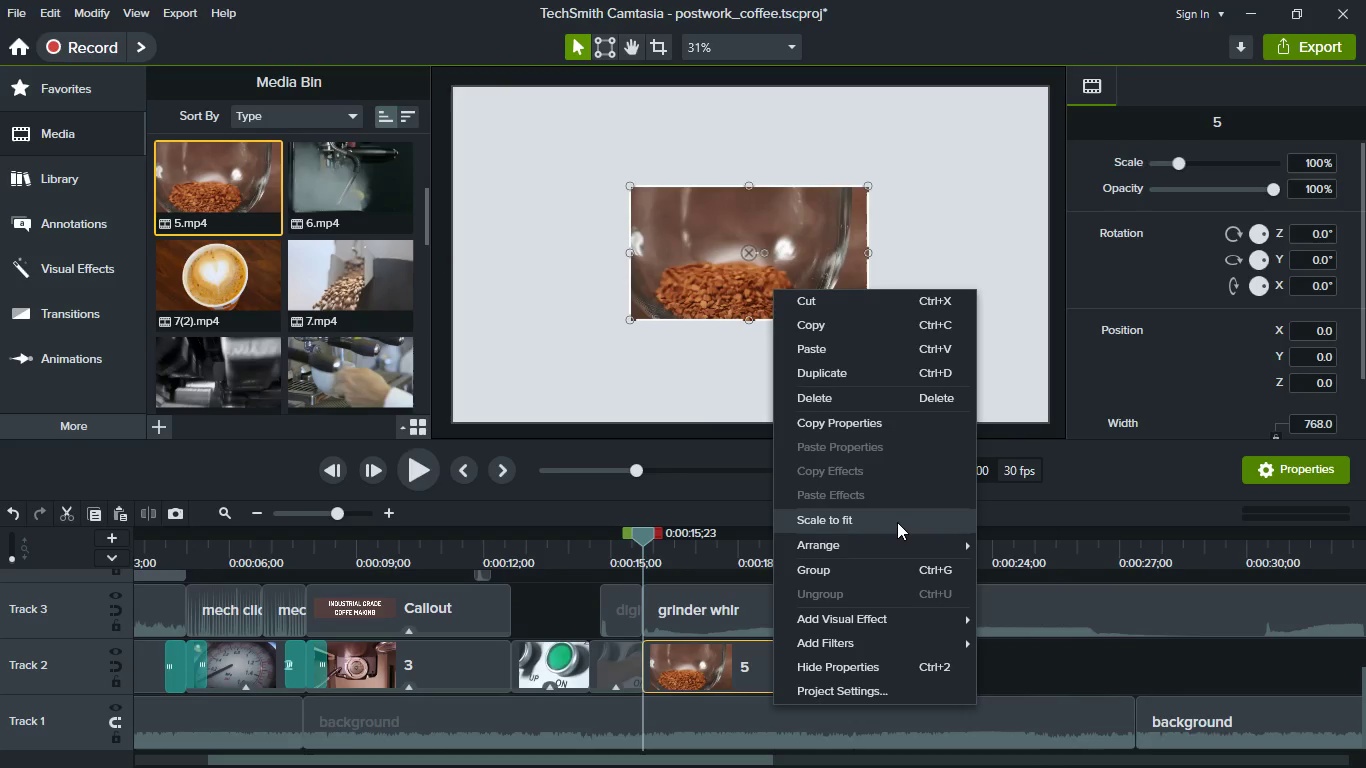 
left_click([897, 522])
 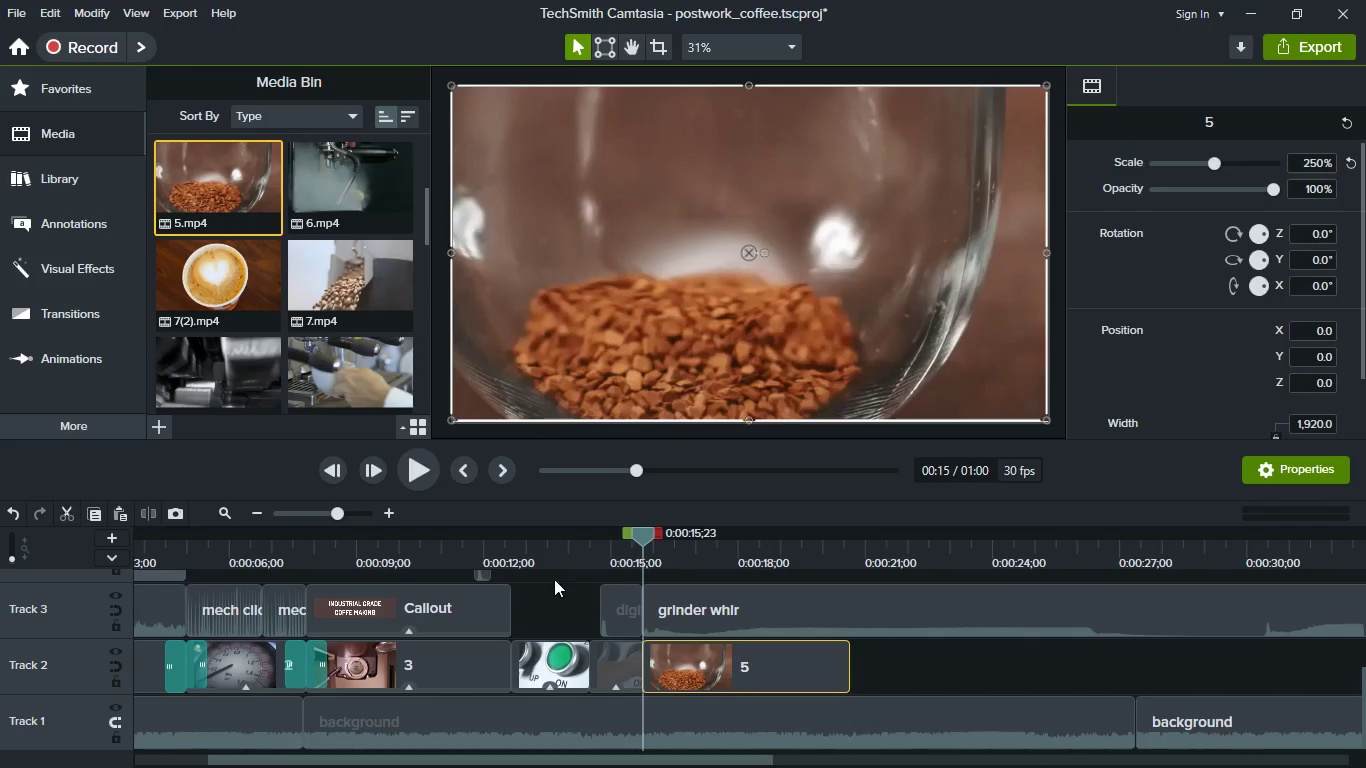 
left_click([618, 553])
 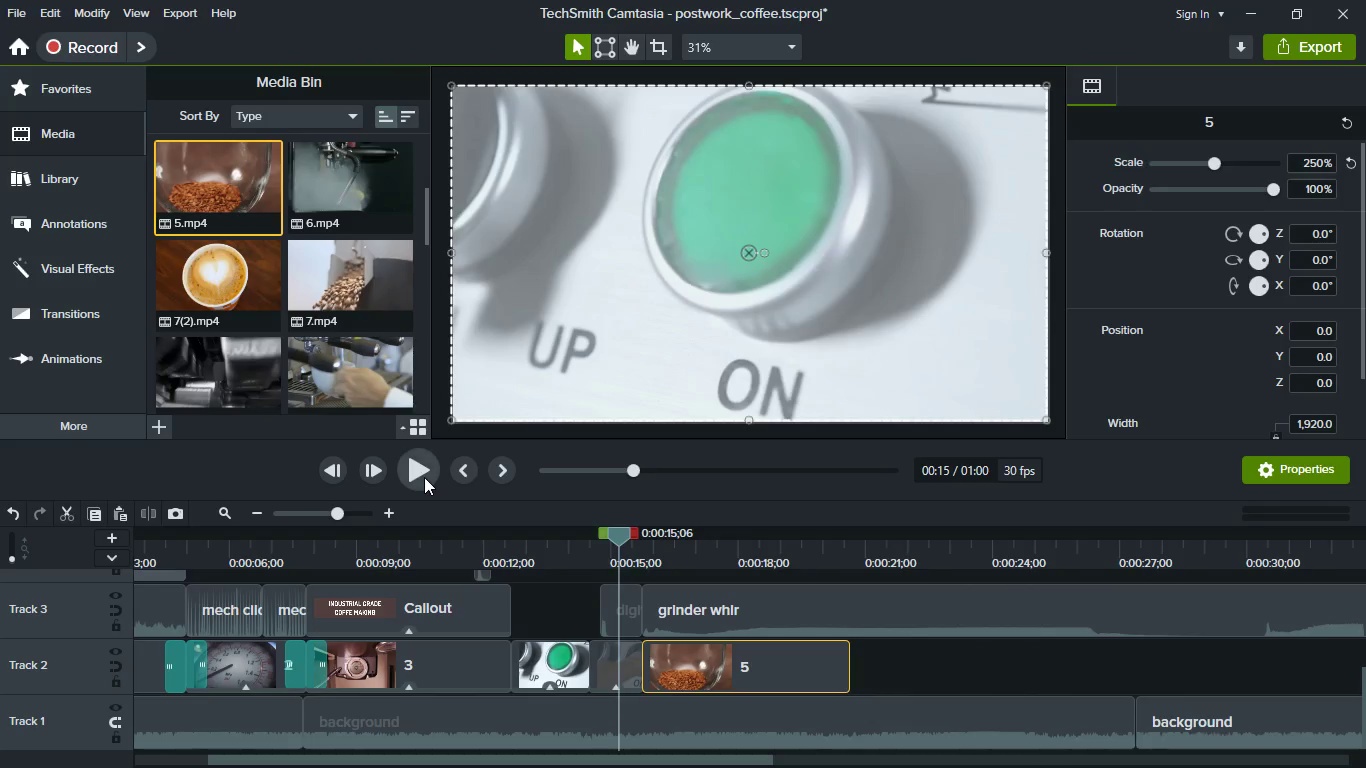 
left_click([424, 477])
 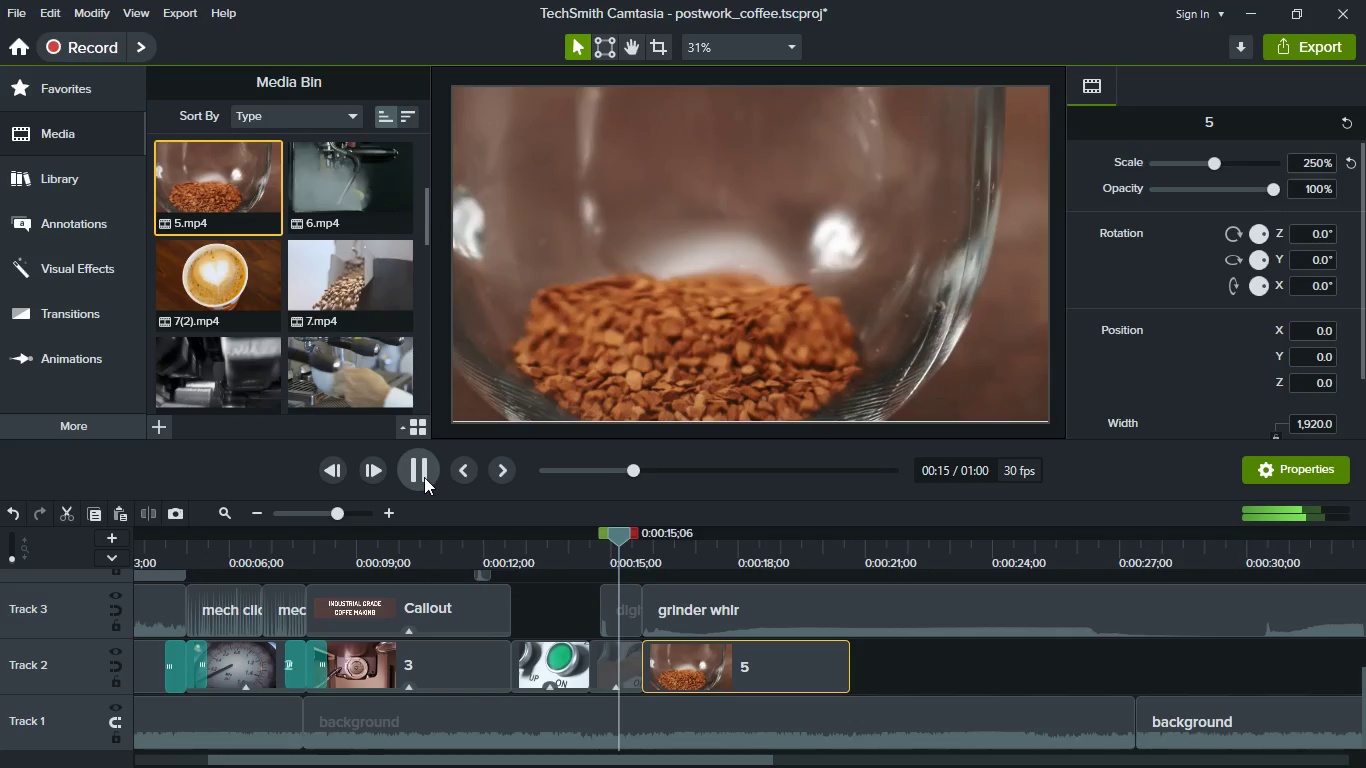 
left_click([424, 477])
 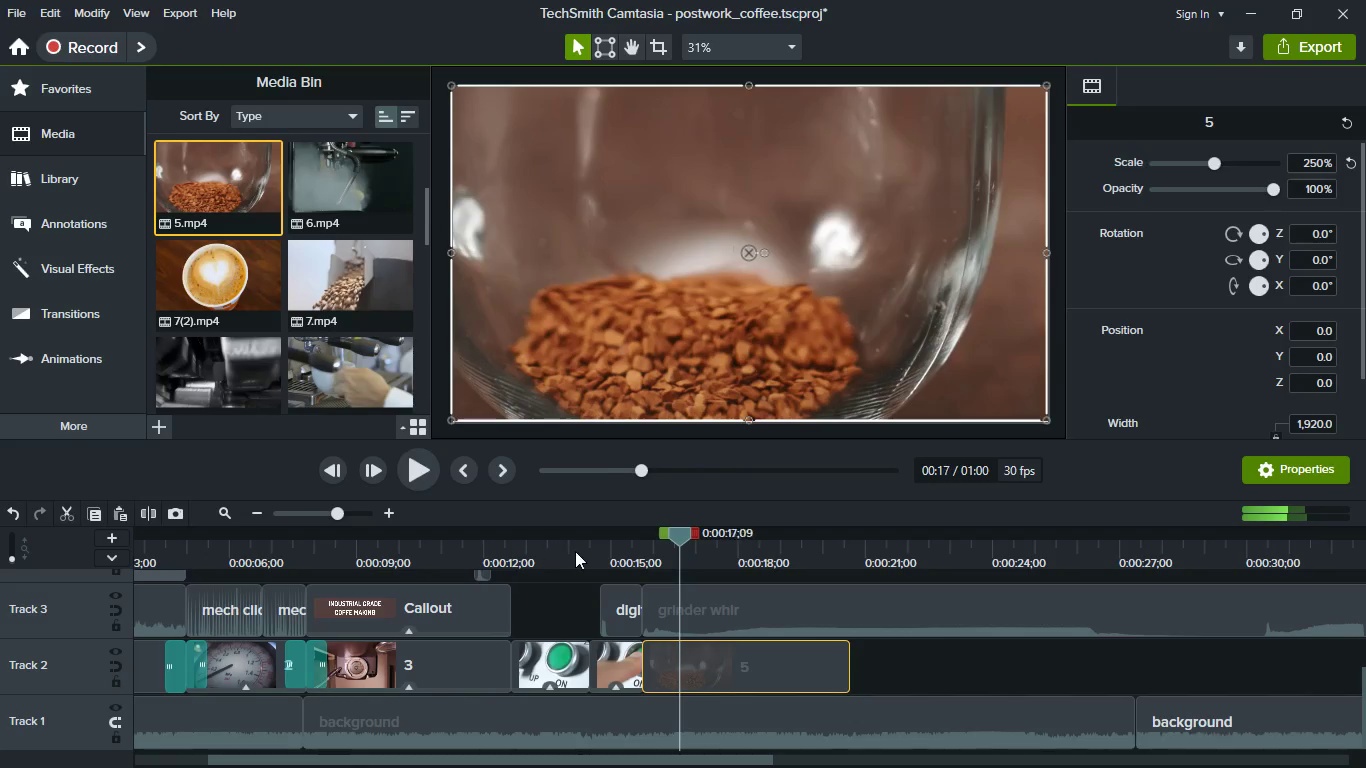 
left_click([578, 551])
 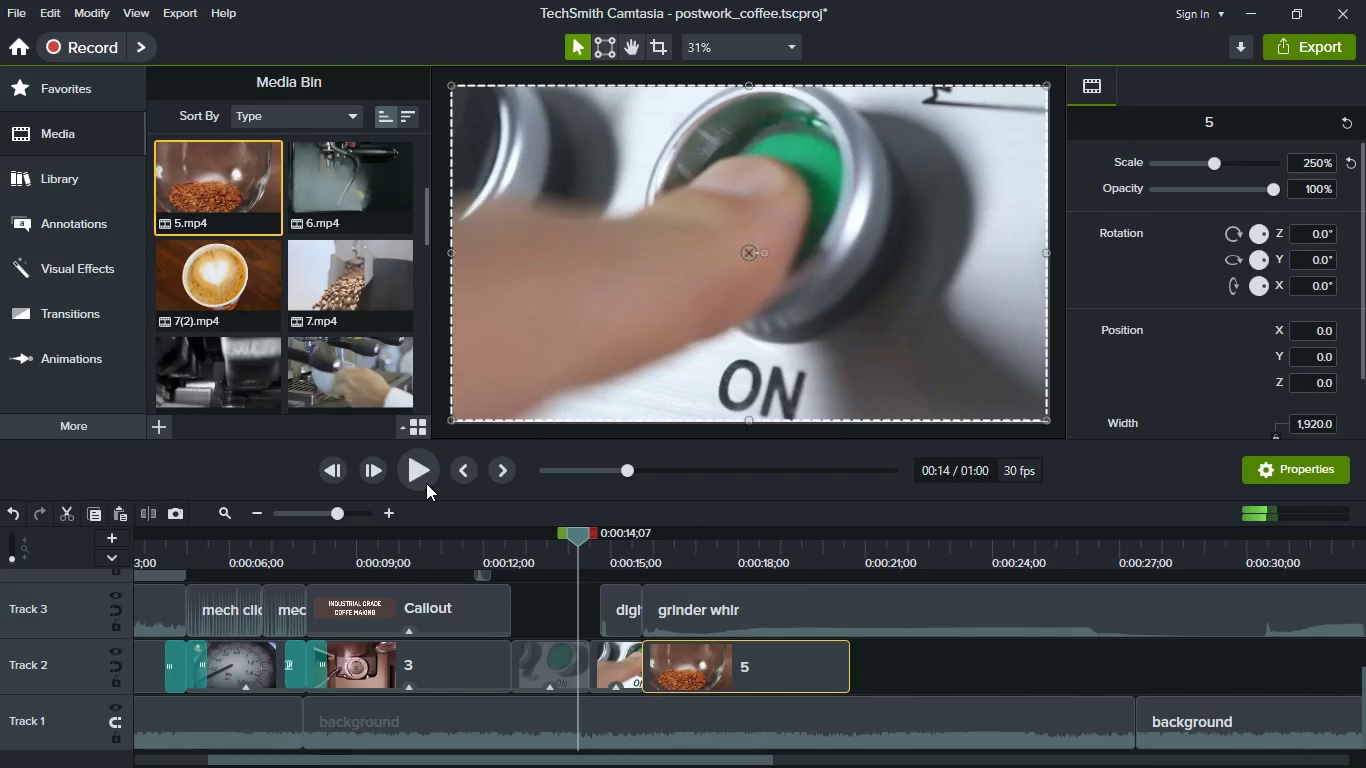 
left_click([426, 483])
 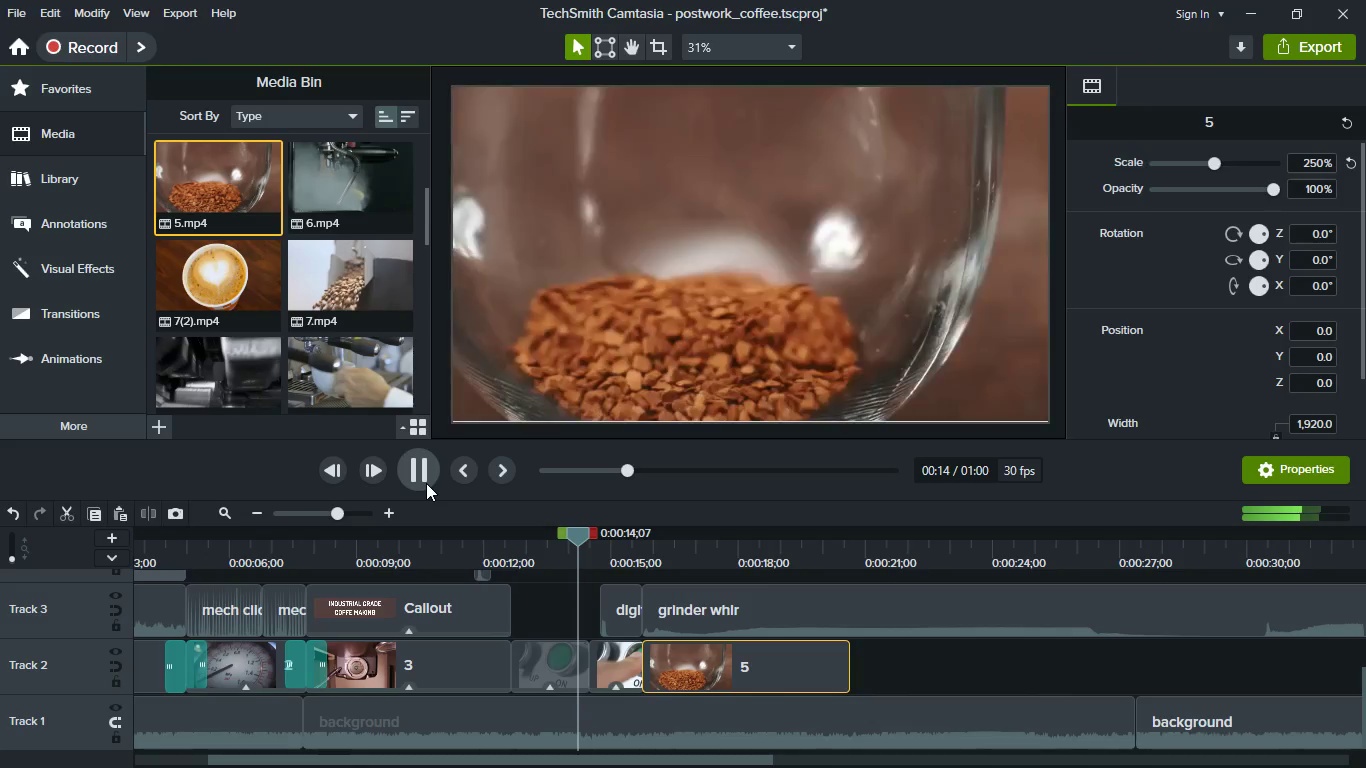 
key(Space)
 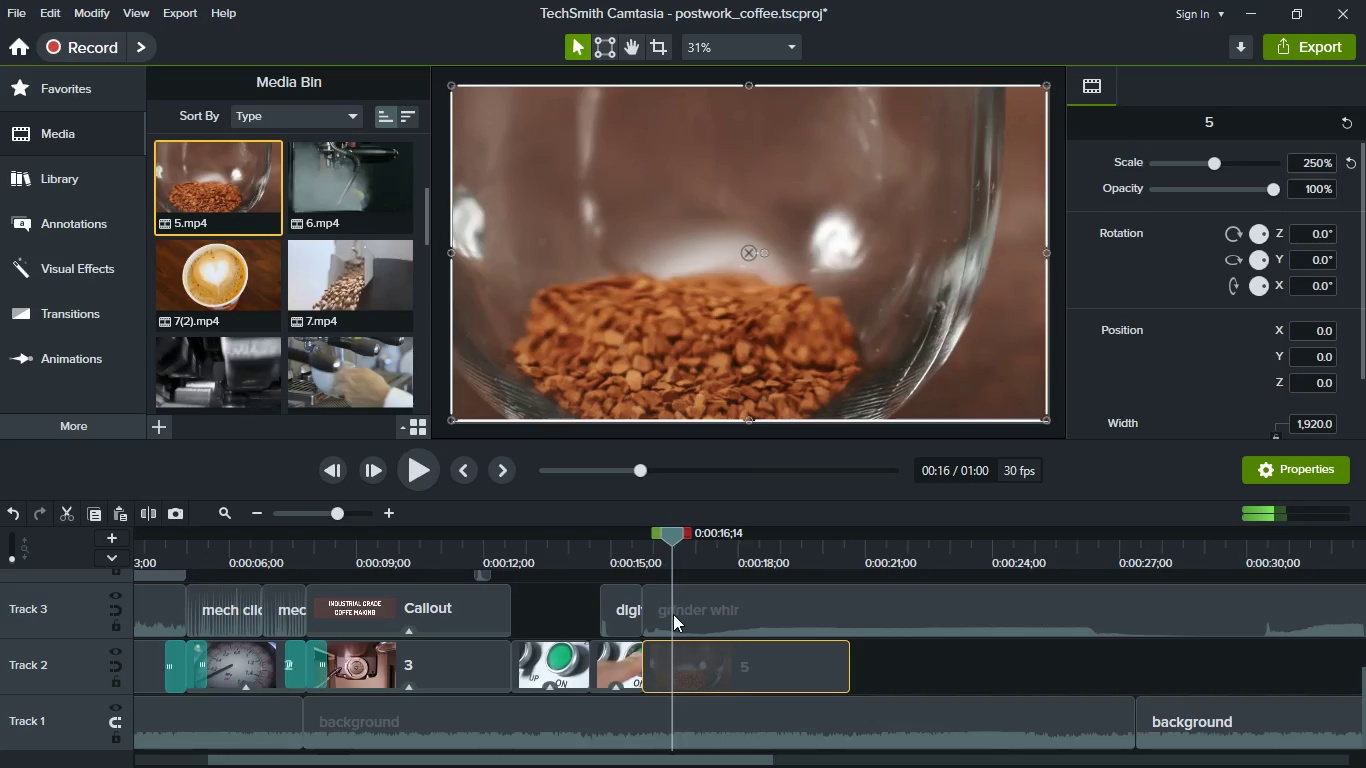 
hold_key(key=ControlLeft, duration=0.55)
scroll: coordinate [656, 614], scroll_direction: up, amount: 4.0
 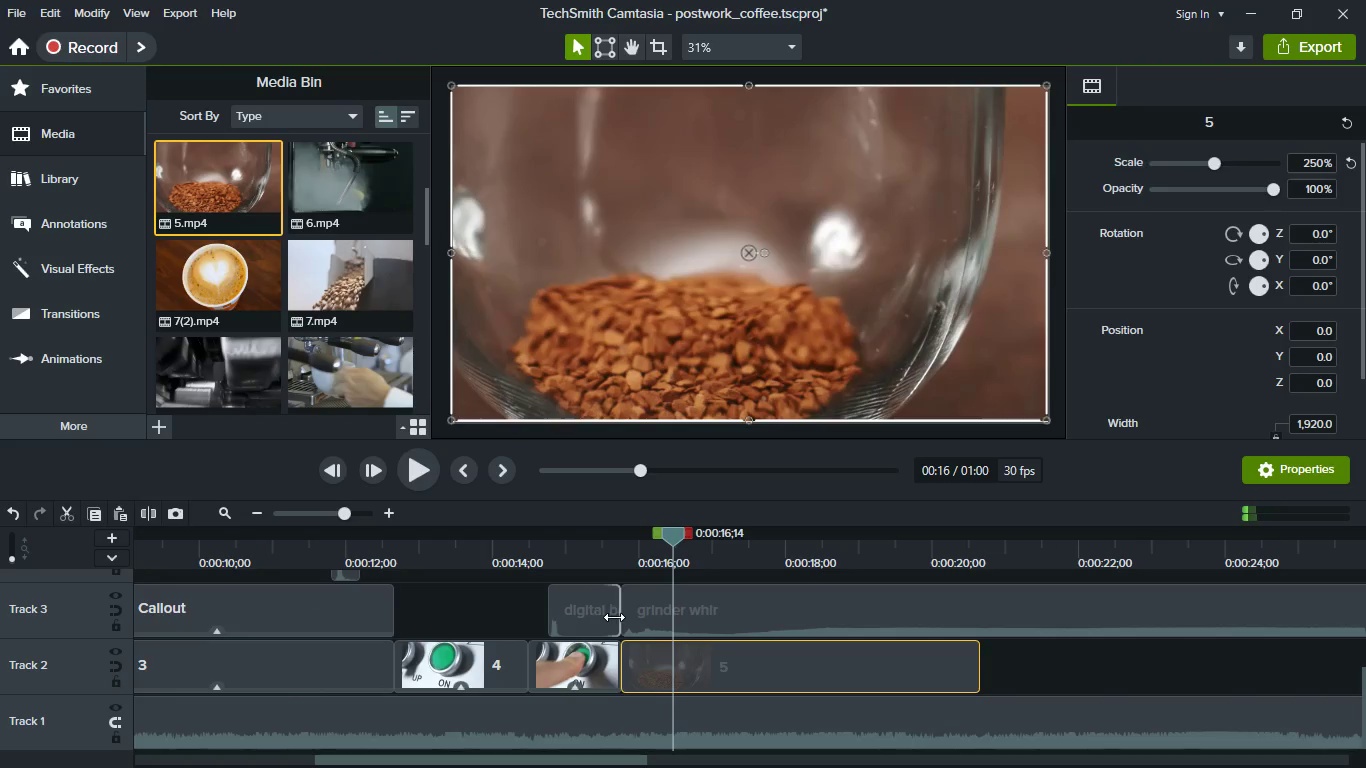 
left_click_drag(start_coordinate=[614, 617], to_coordinate=[571, 612])
 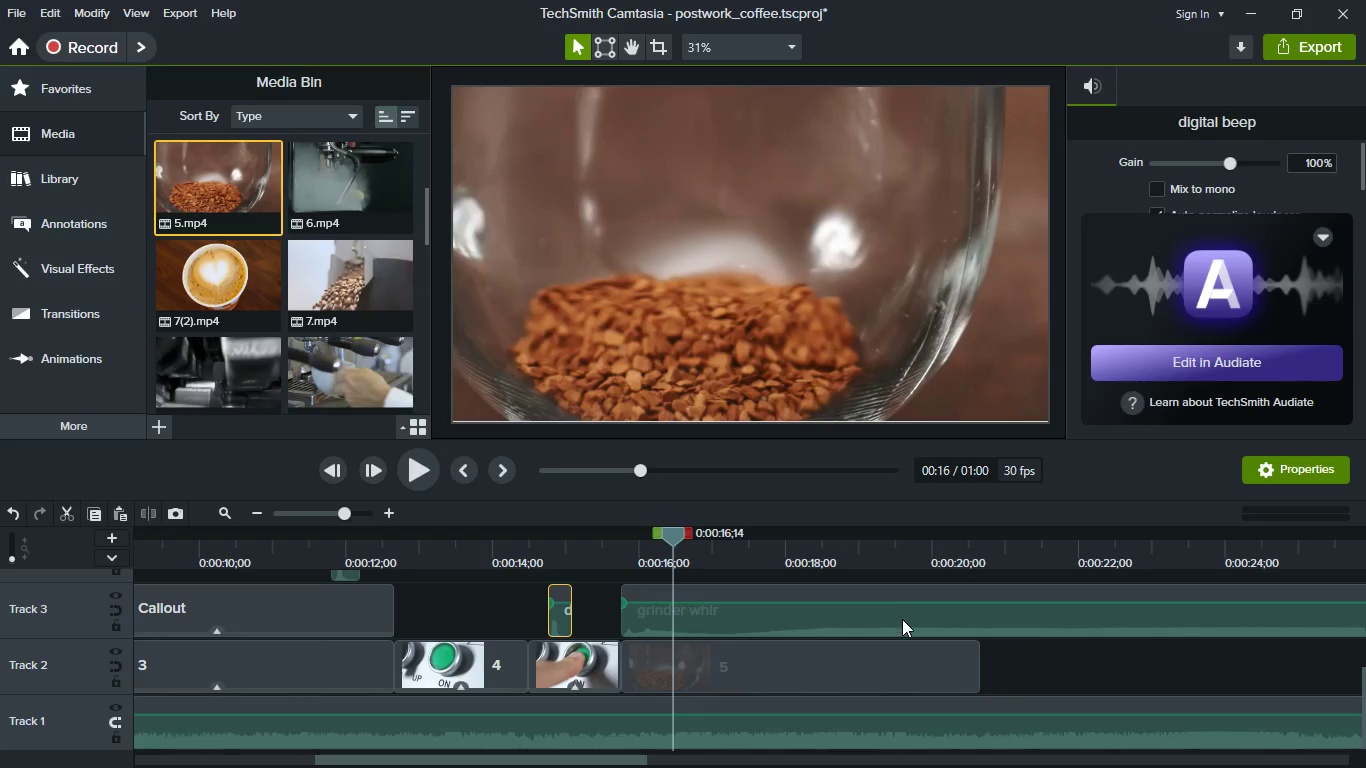 
left_click_drag(start_coordinate=[902, 621], to_coordinate=[788, 616])
 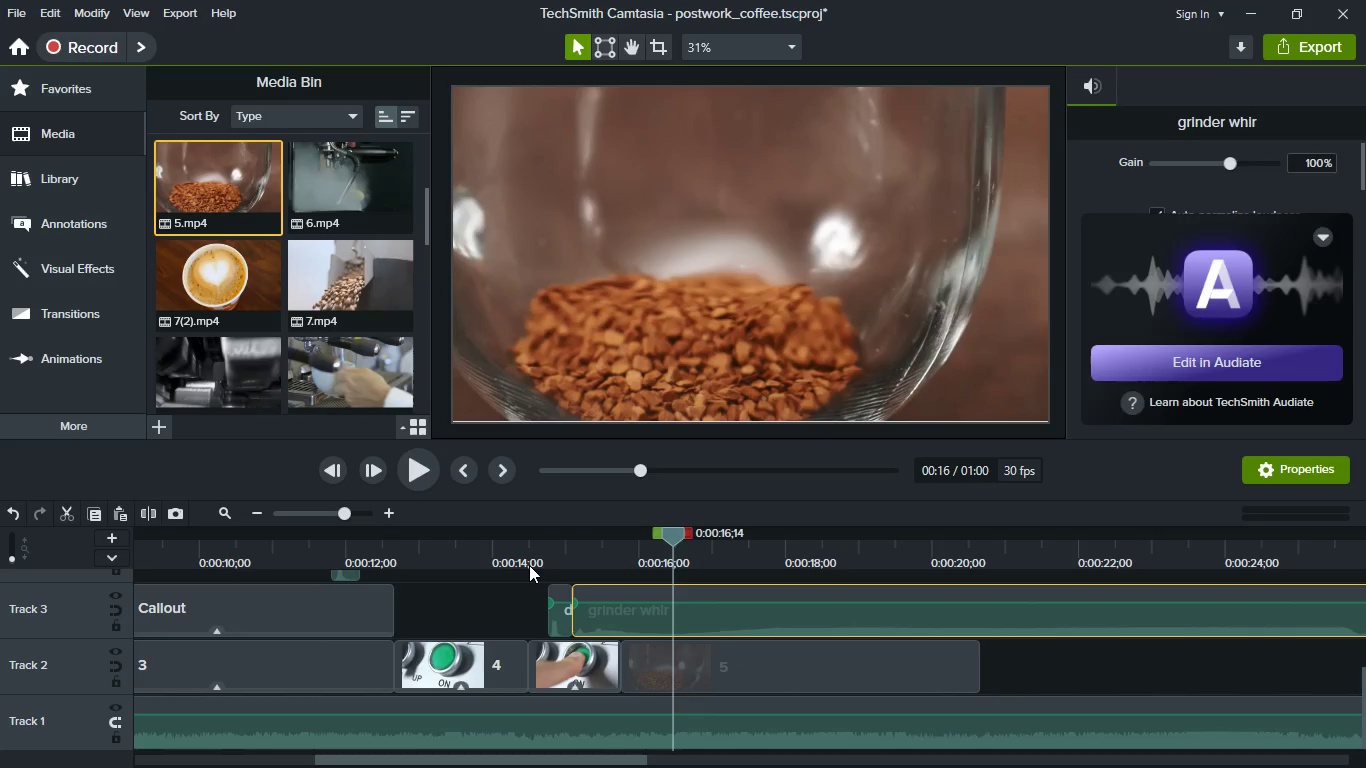 
left_click([529, 565])
 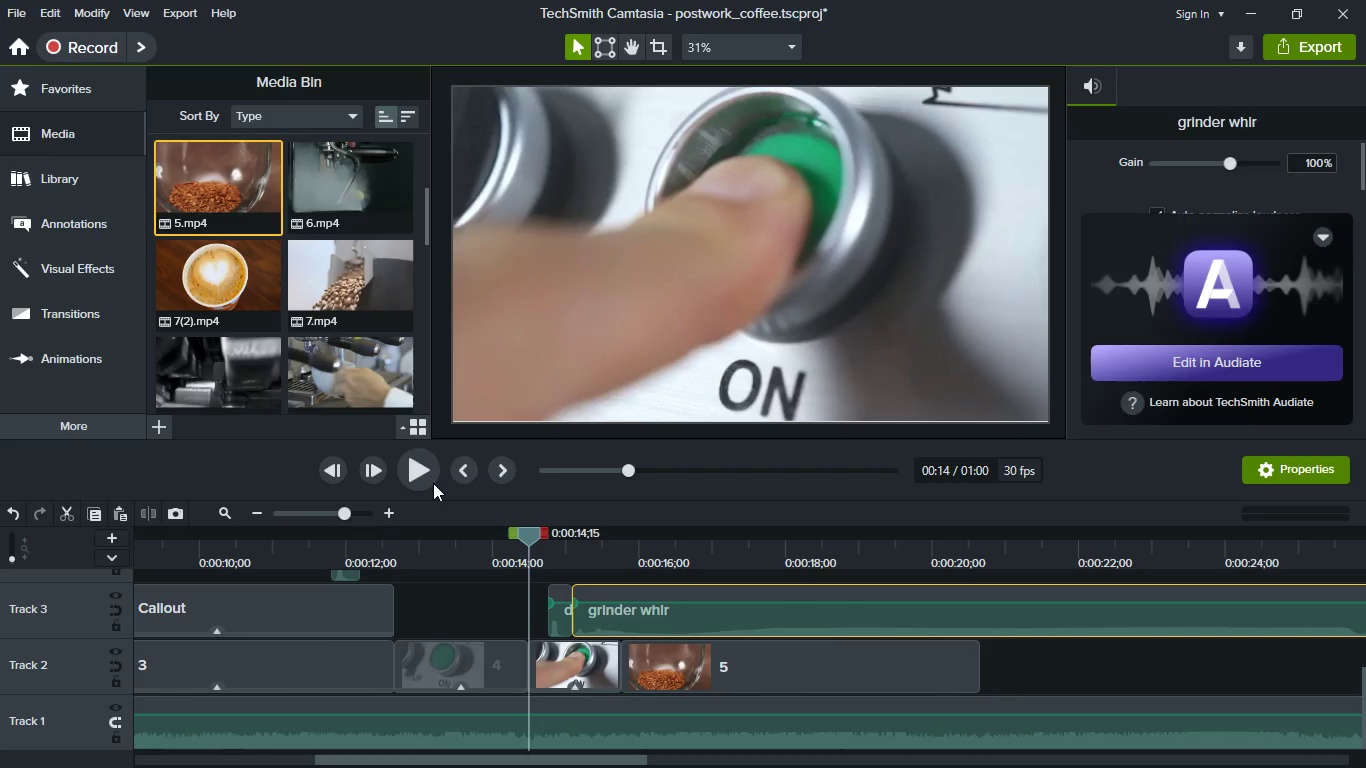 
left_click([421, 480])
 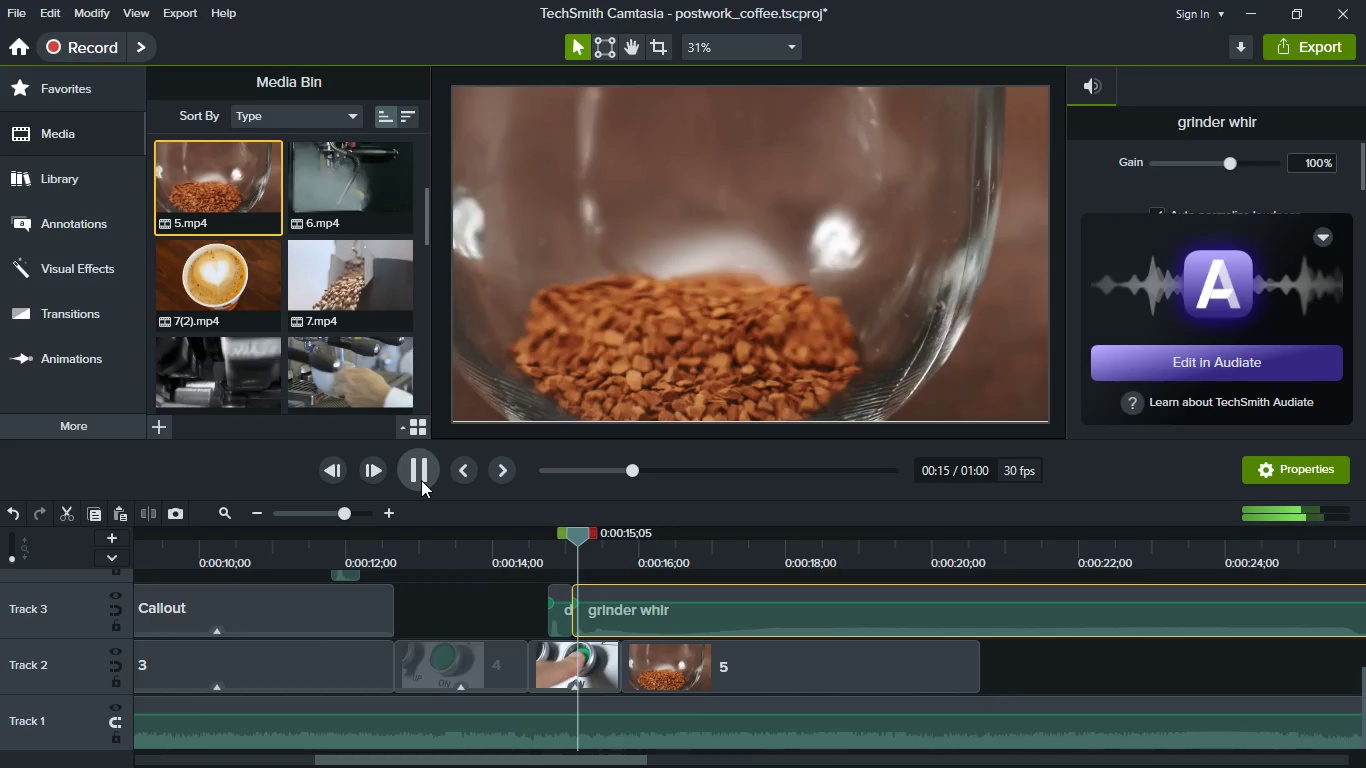 
key(Space)
 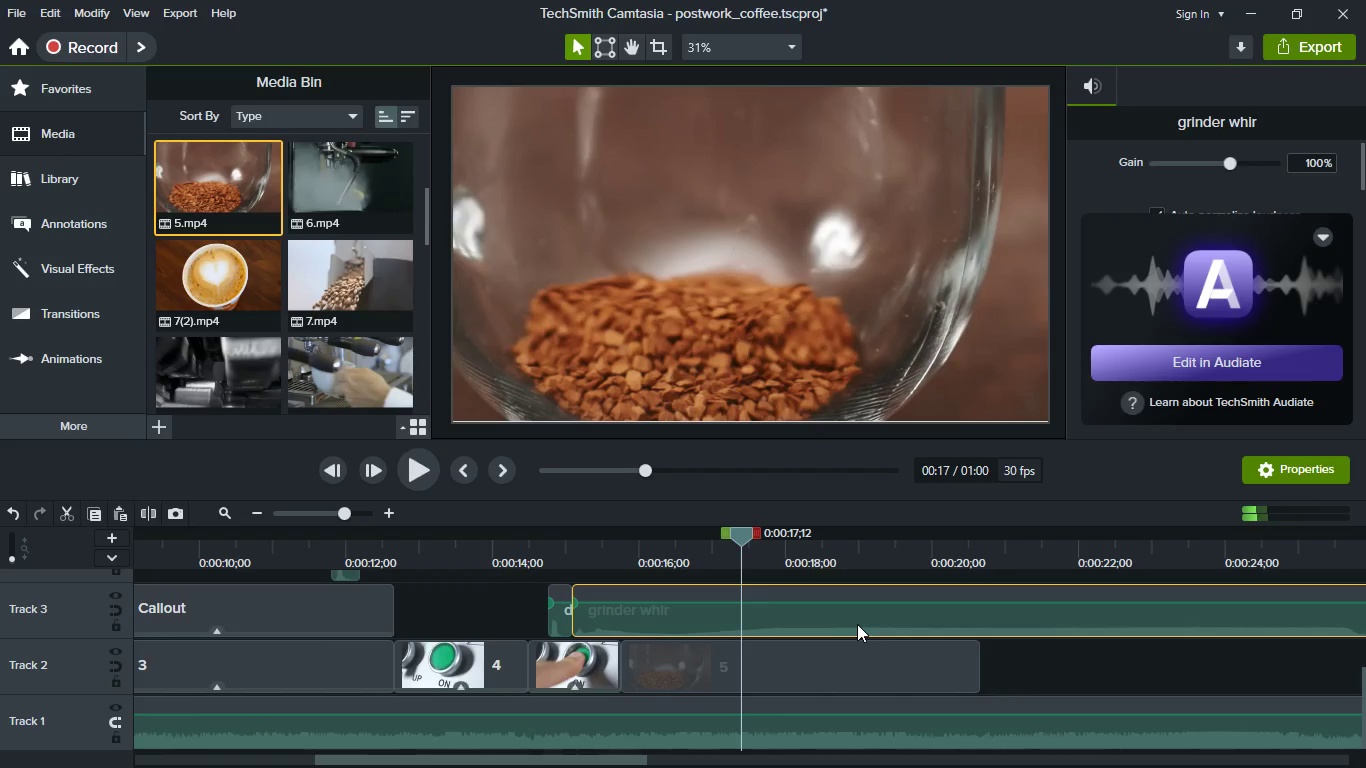 
key(Space)
 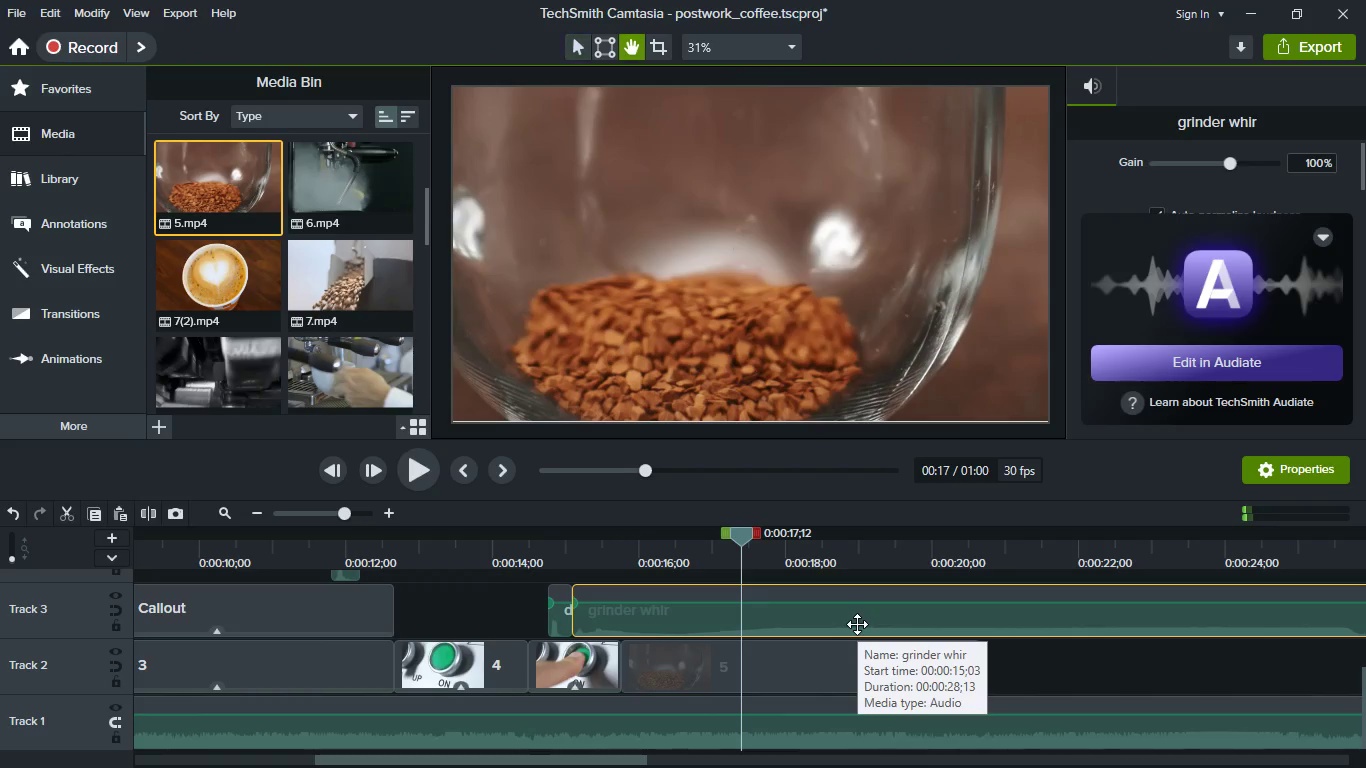 
key(Space)
 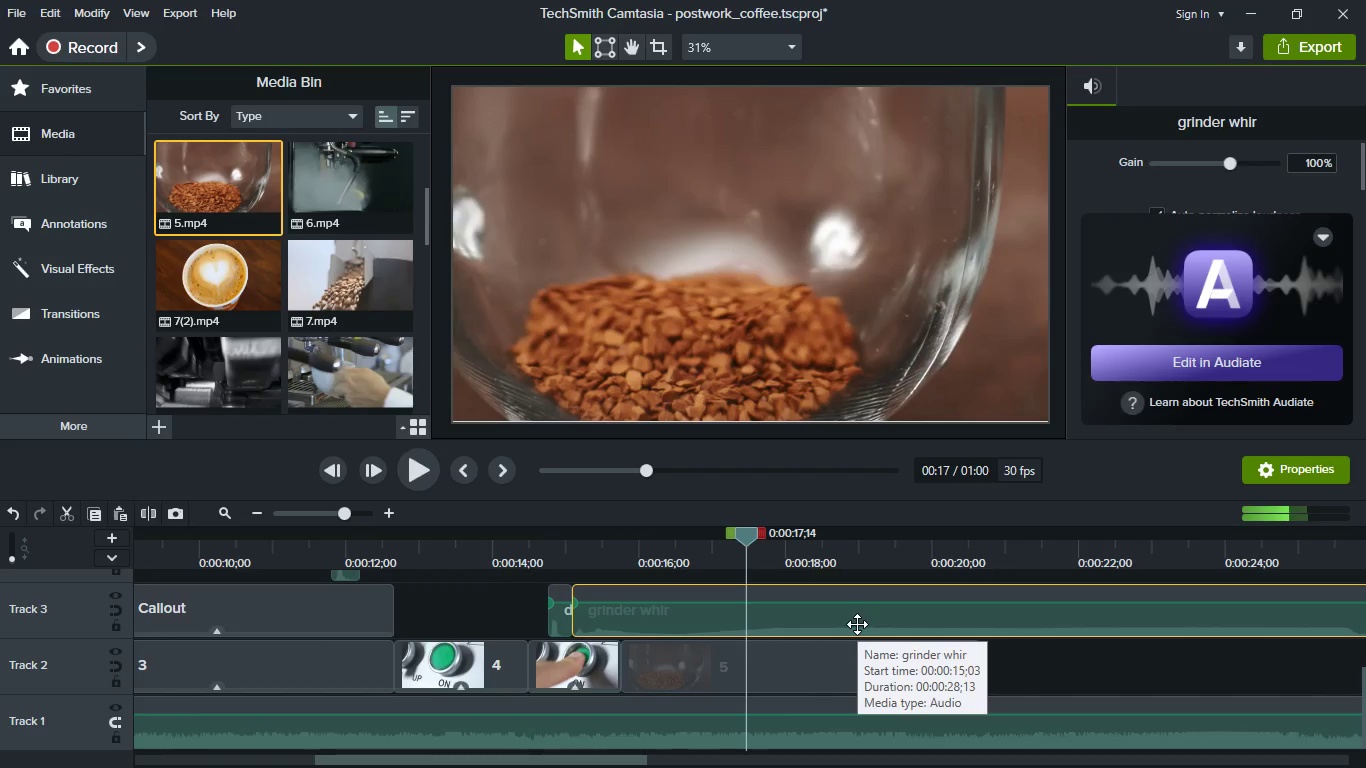 
left_click([857, 624])
 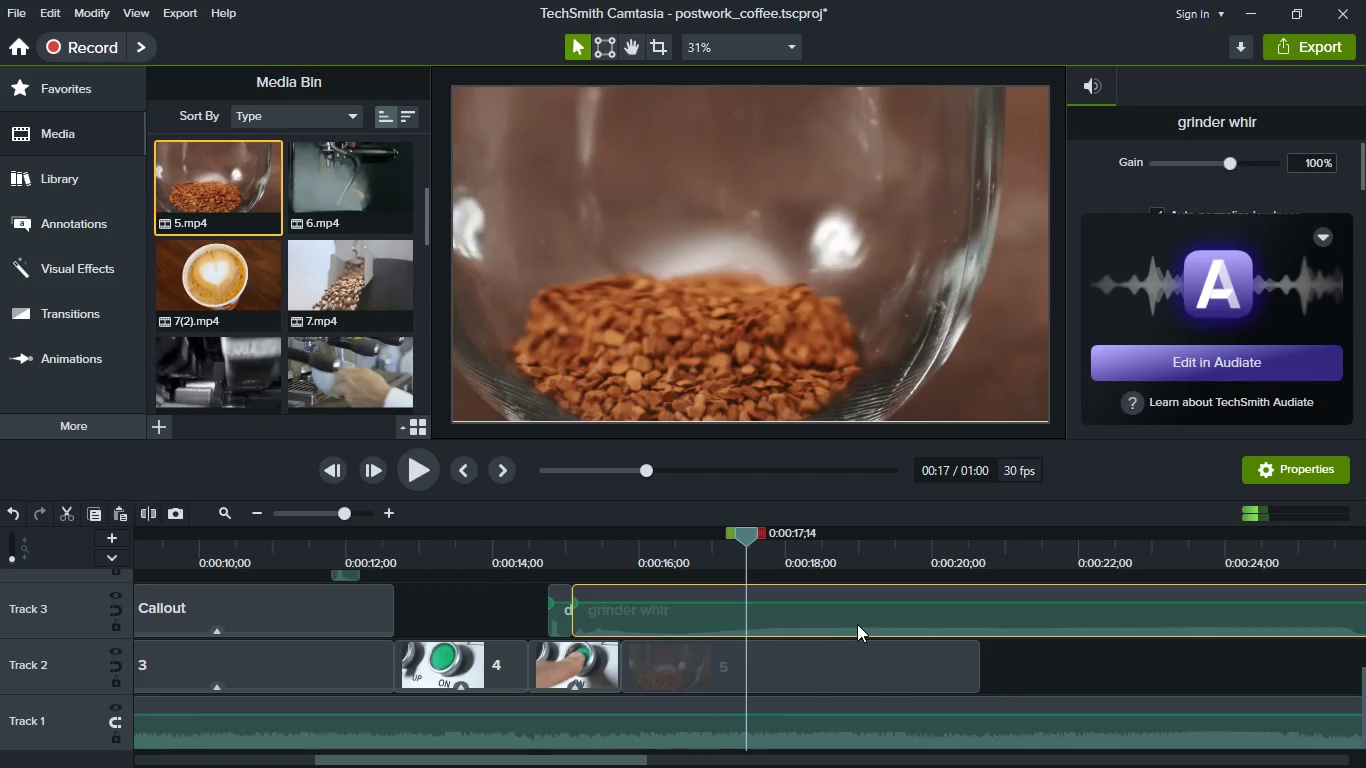 
key(S)
 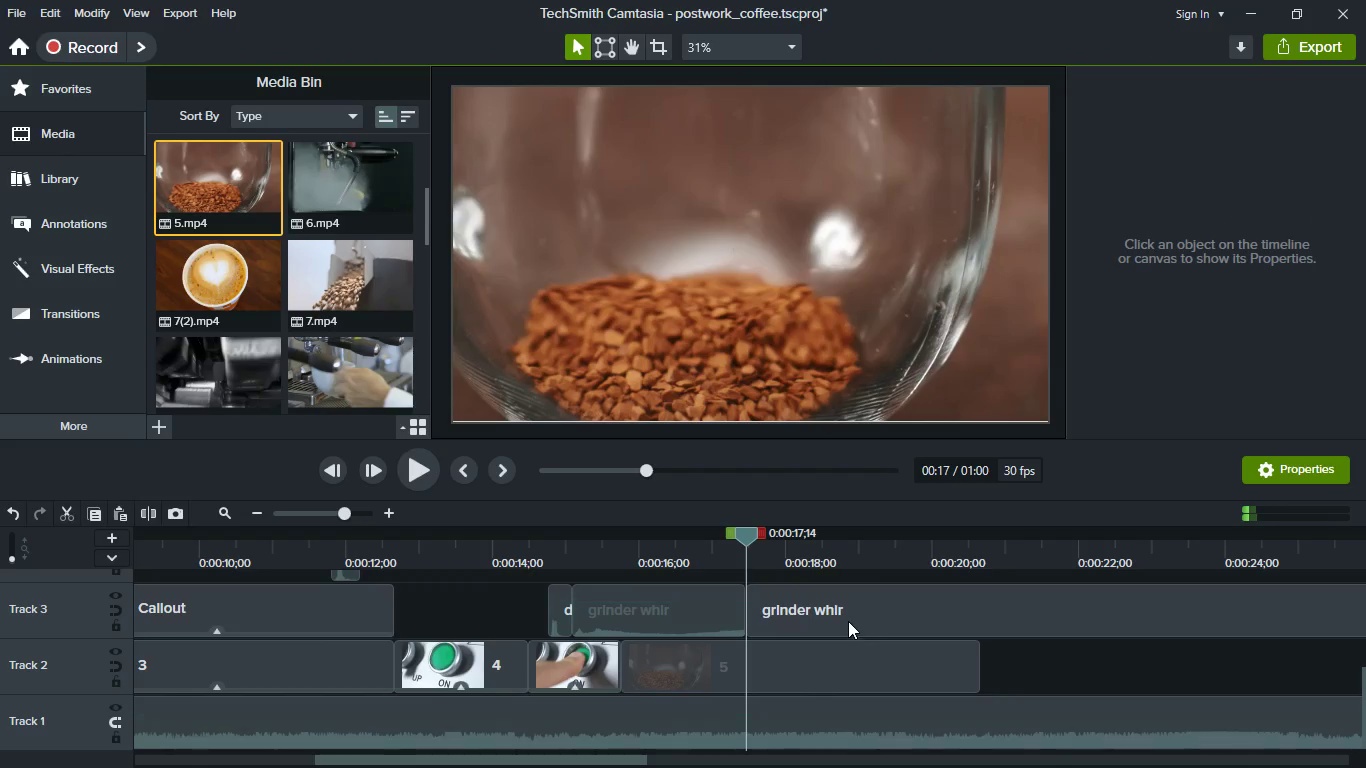 
left_click([848, 620])
 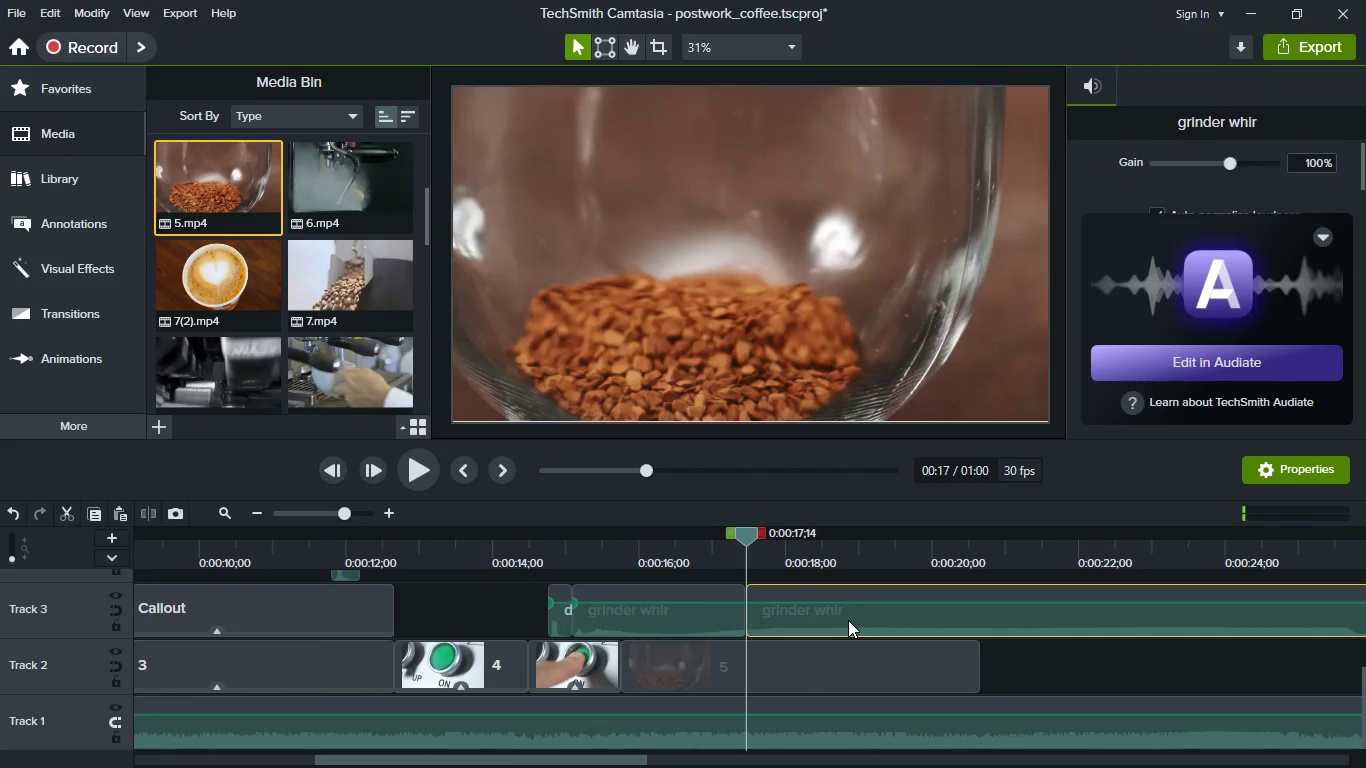 
key(Delete)
 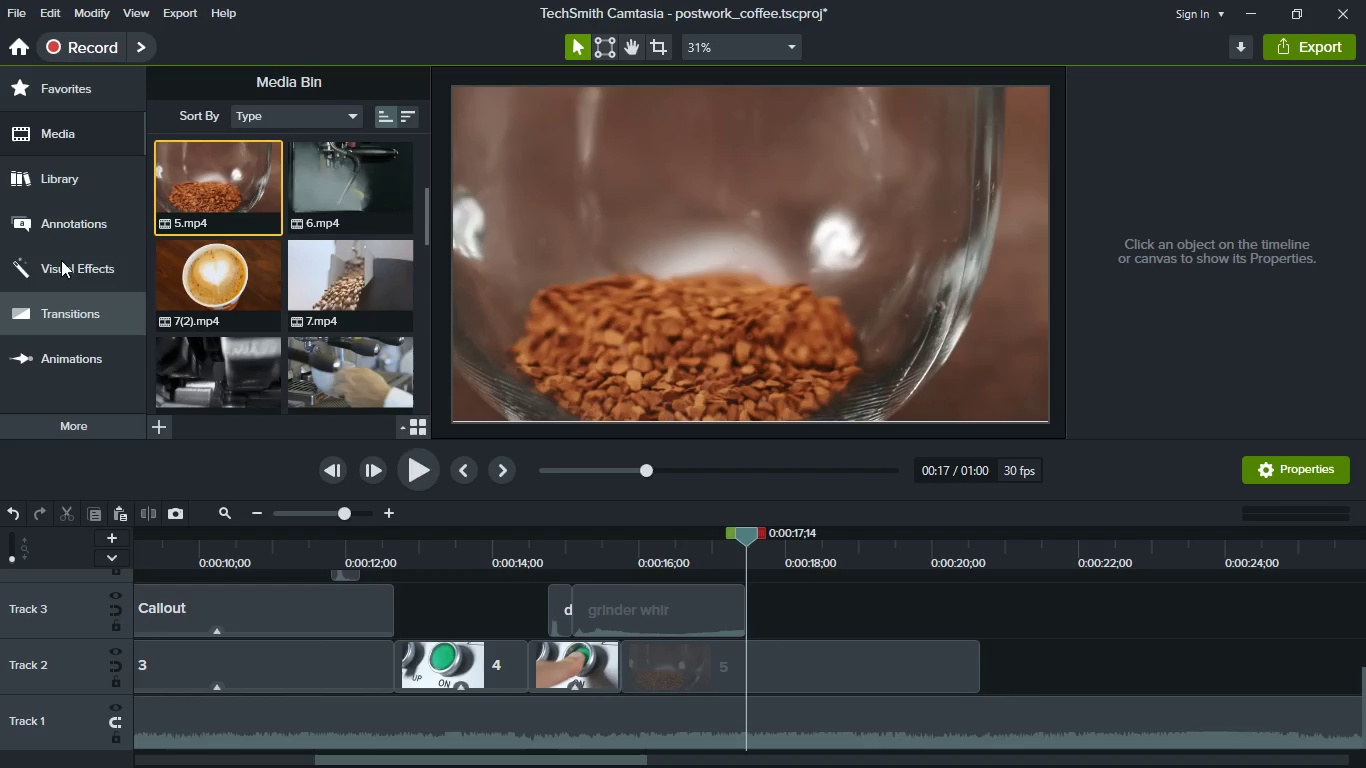 
left_click([94, 80])
 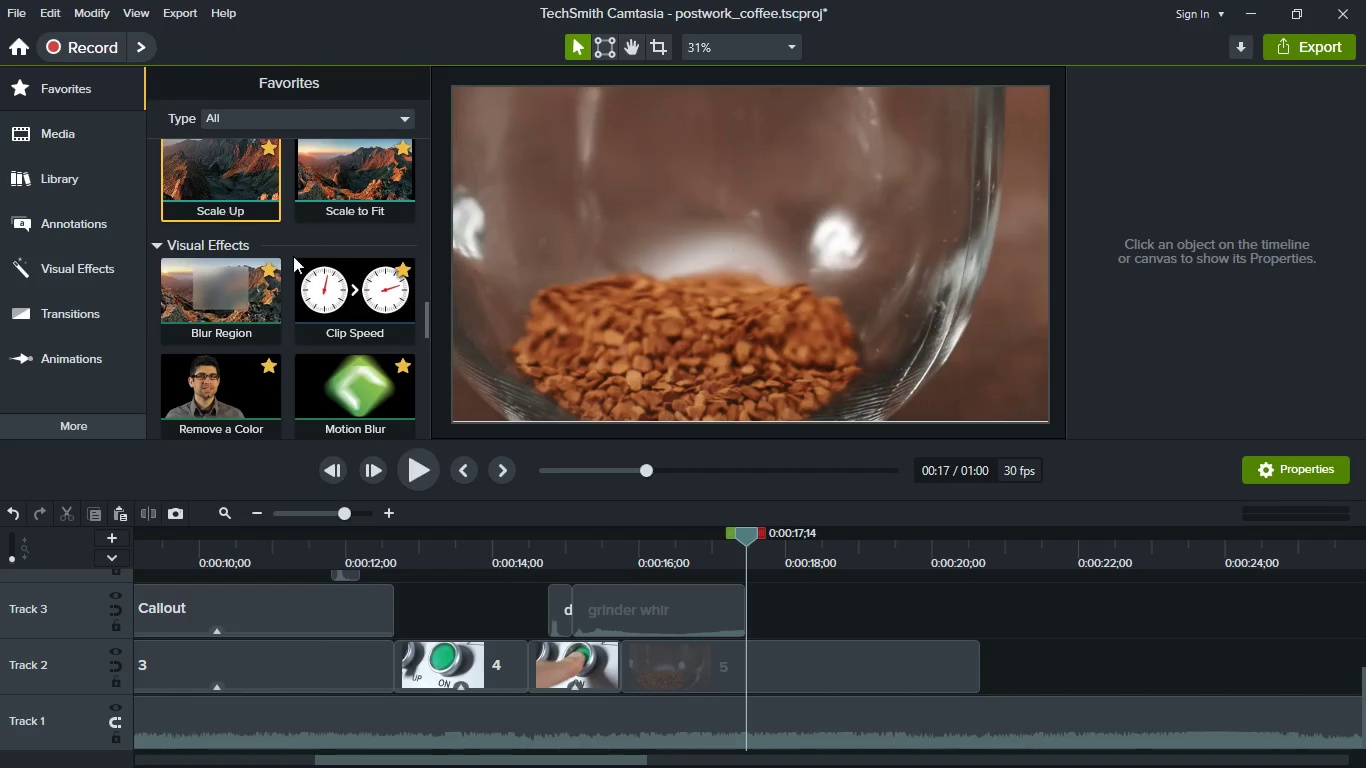 
scroll: coordinate [308, 280], scroll_direction: down, amount: 12.0
 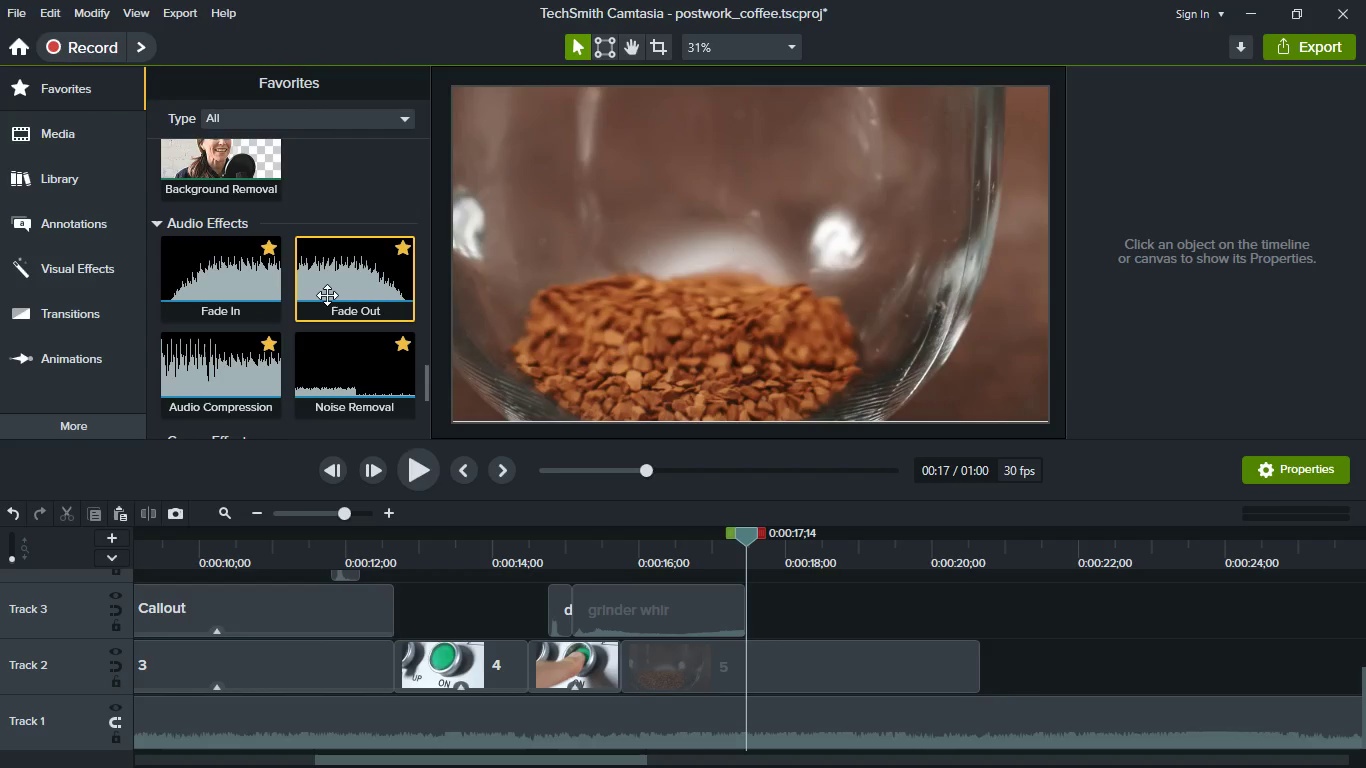 
left_click_drag(start_coordinate=[327, 295], to_coordinate=[668, 608])
 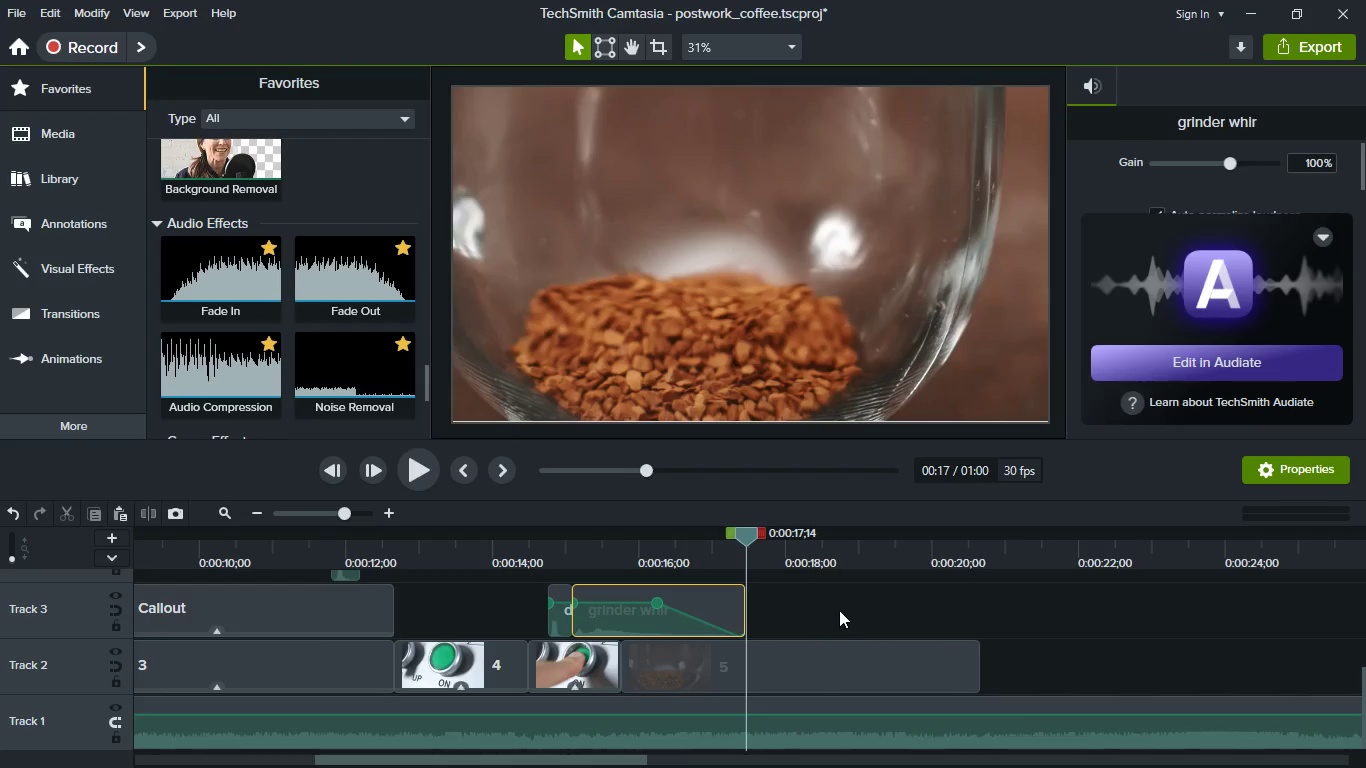 
left_click([854, 607])
 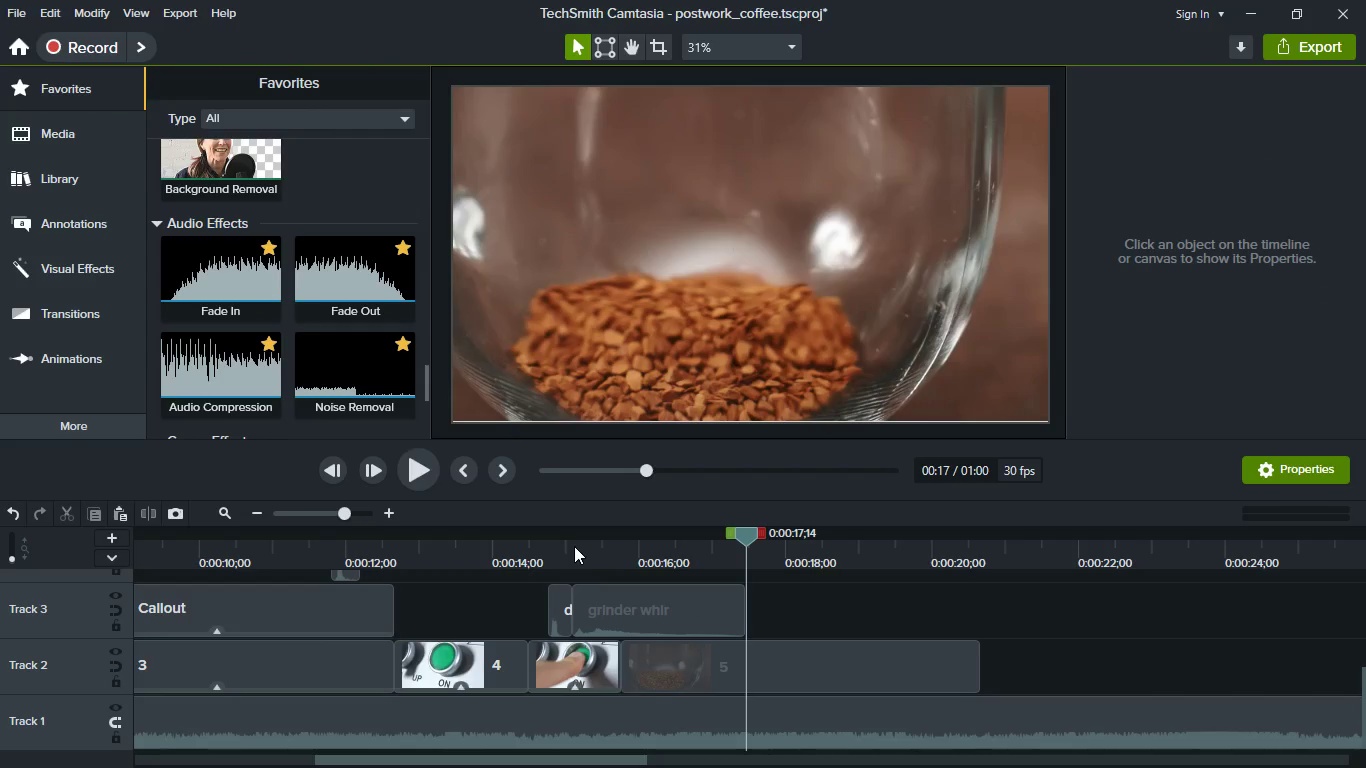 
left_click([557, 554])
 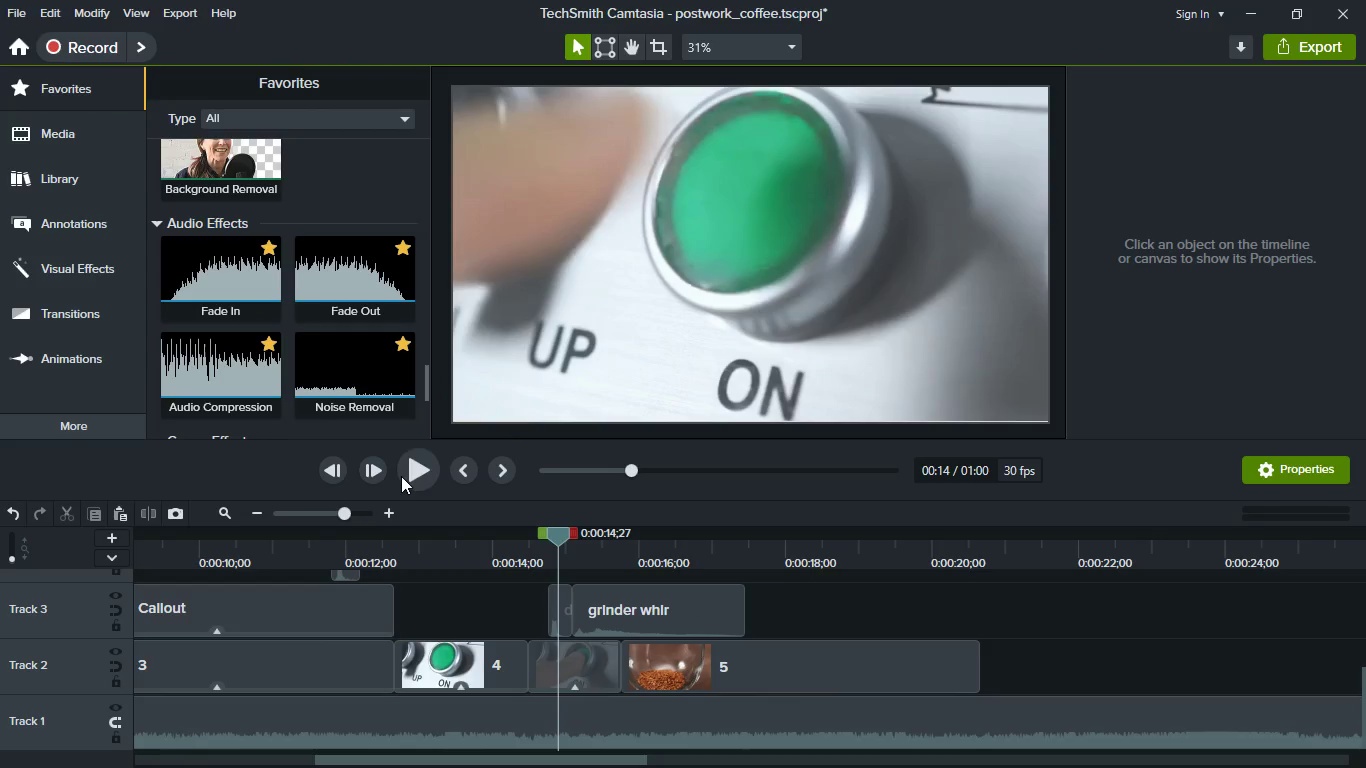 
left_click([401, 476])
 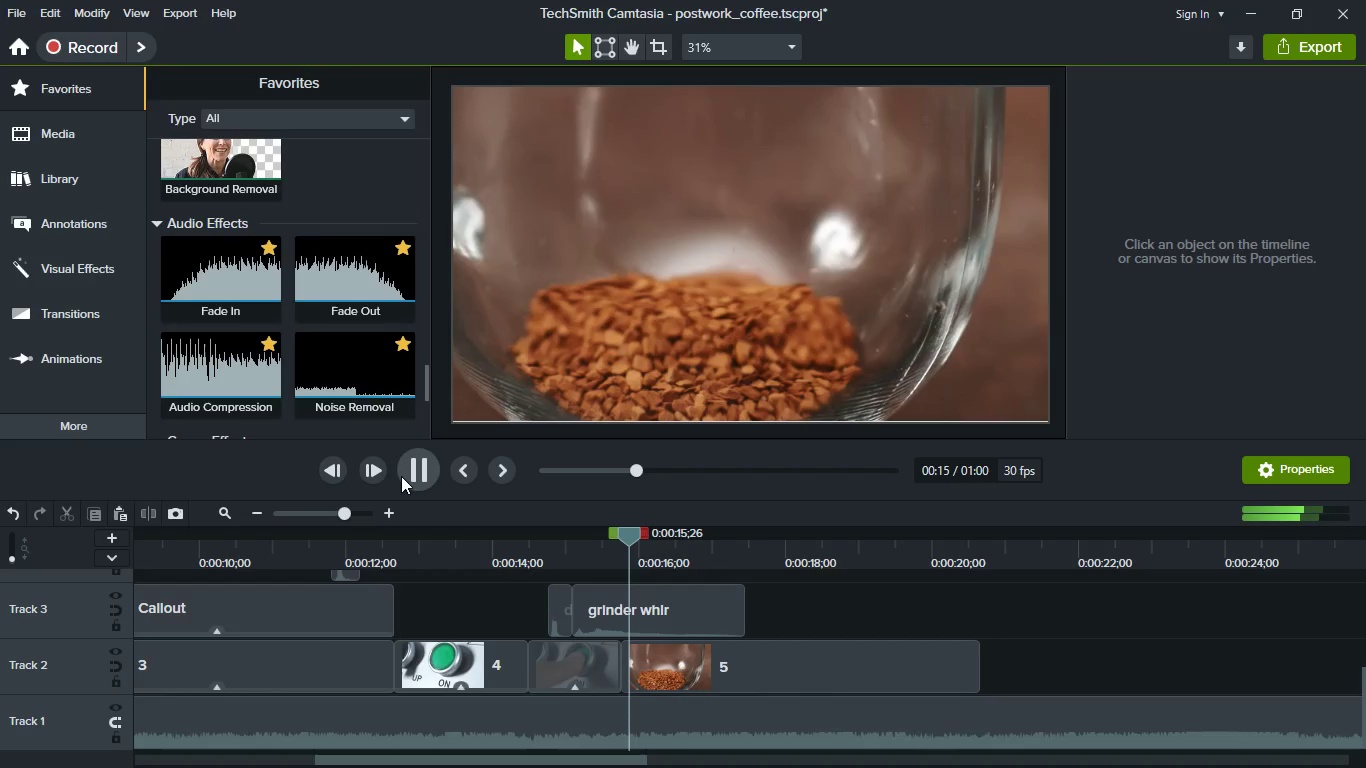 
left_click([401, 476])
 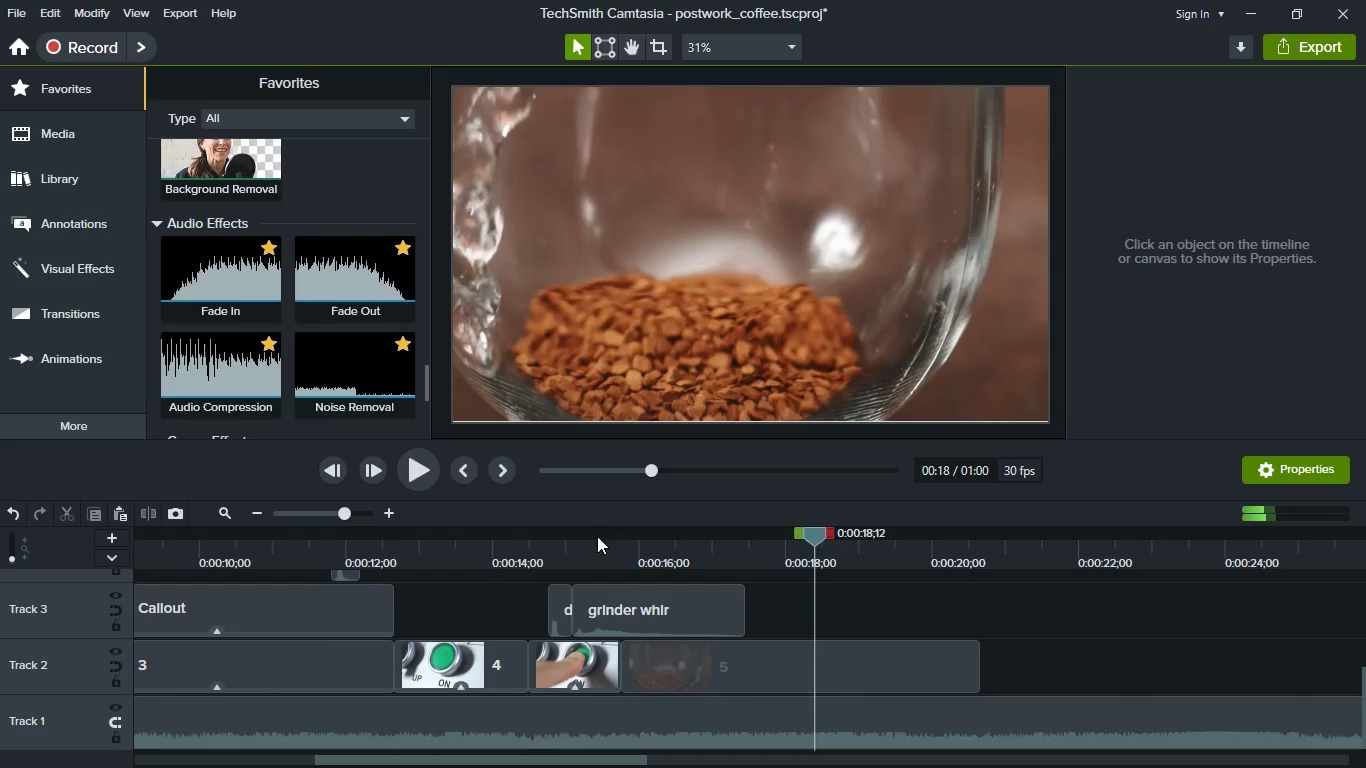 
key(Meta+MetaLeft)
 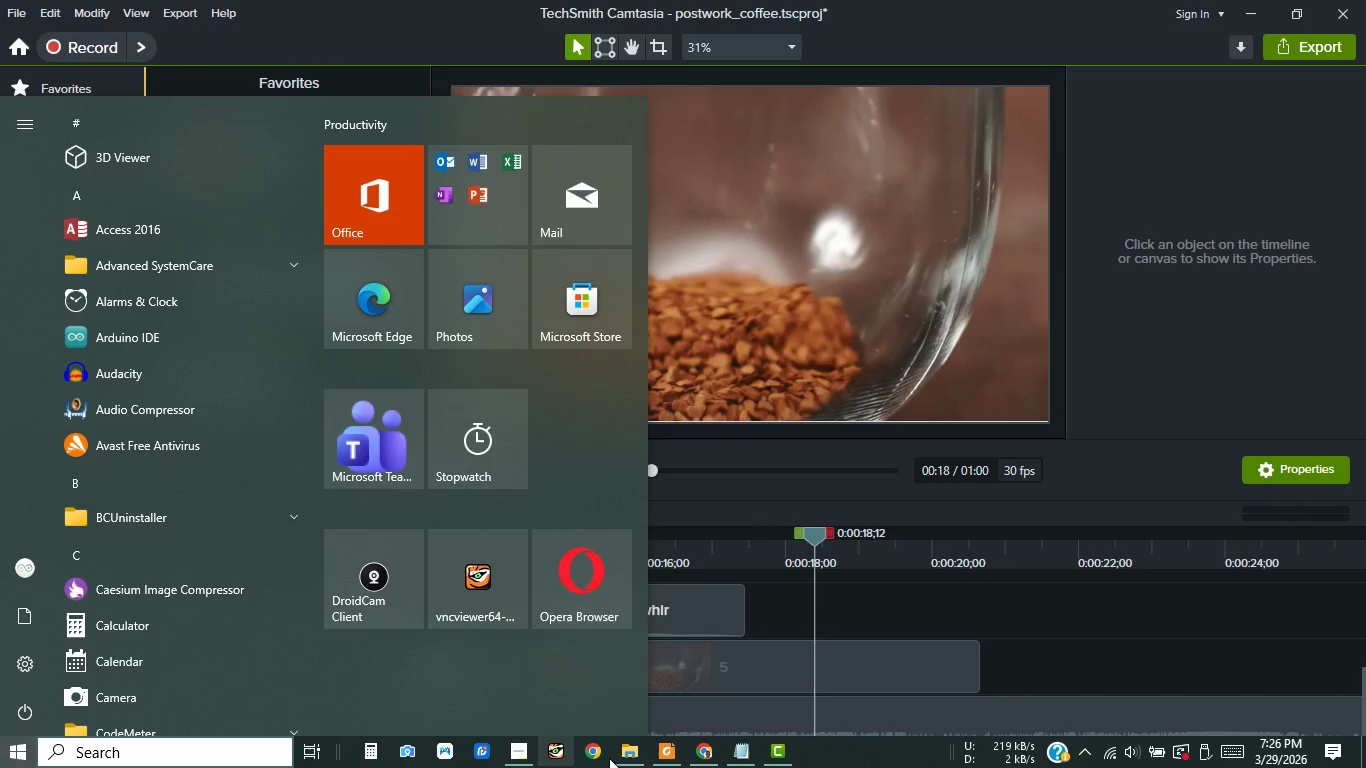 
left_click([521, 746])